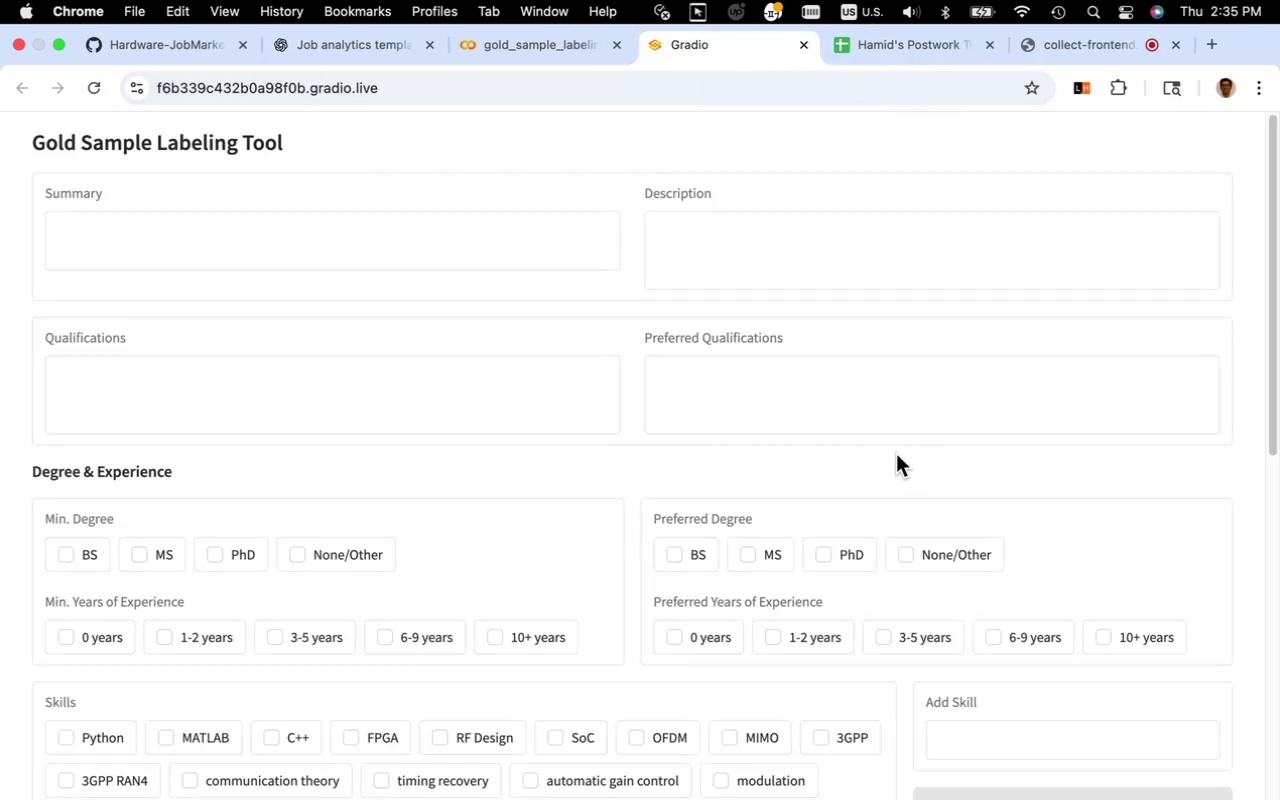 
scroll: coordinate [896, 453], scroll_direction: down, amount: 5.0
 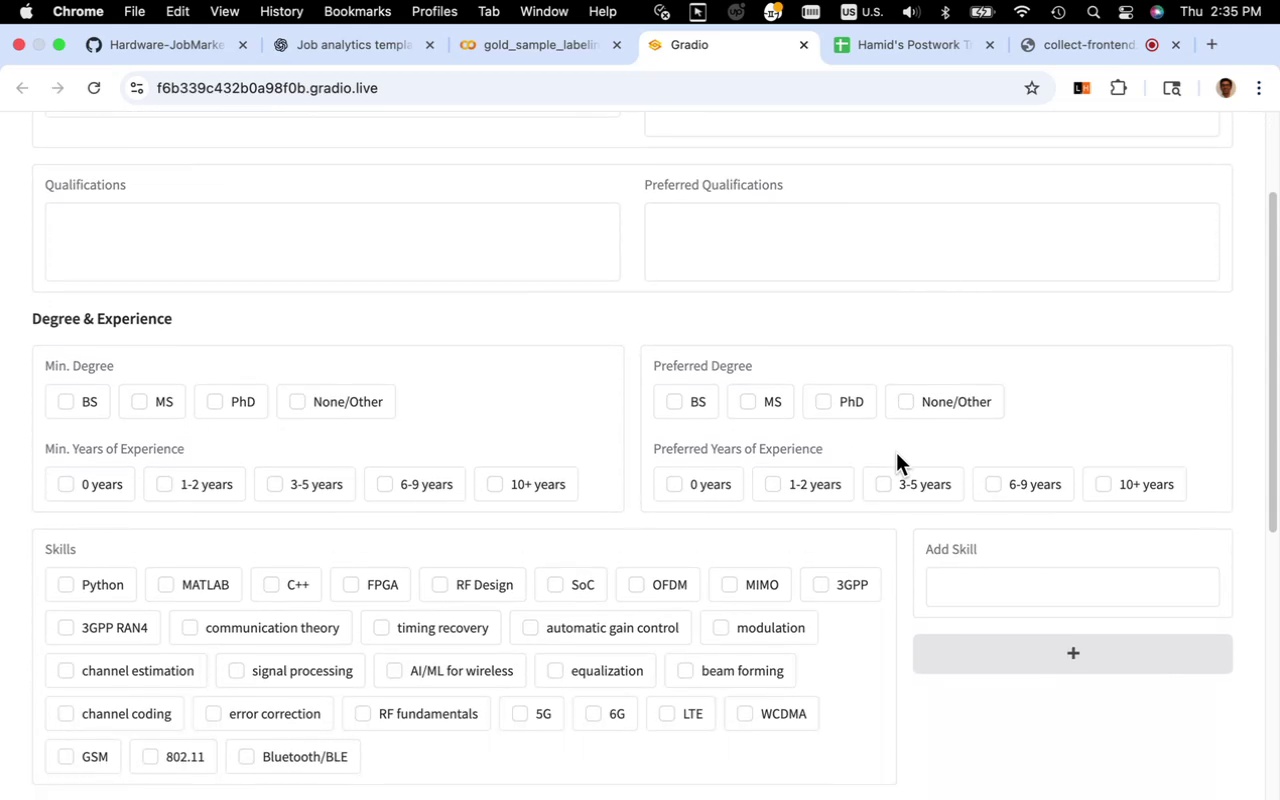 
scroll: coordinate [896, 453], scroll_direction: up, amount: 12.0
 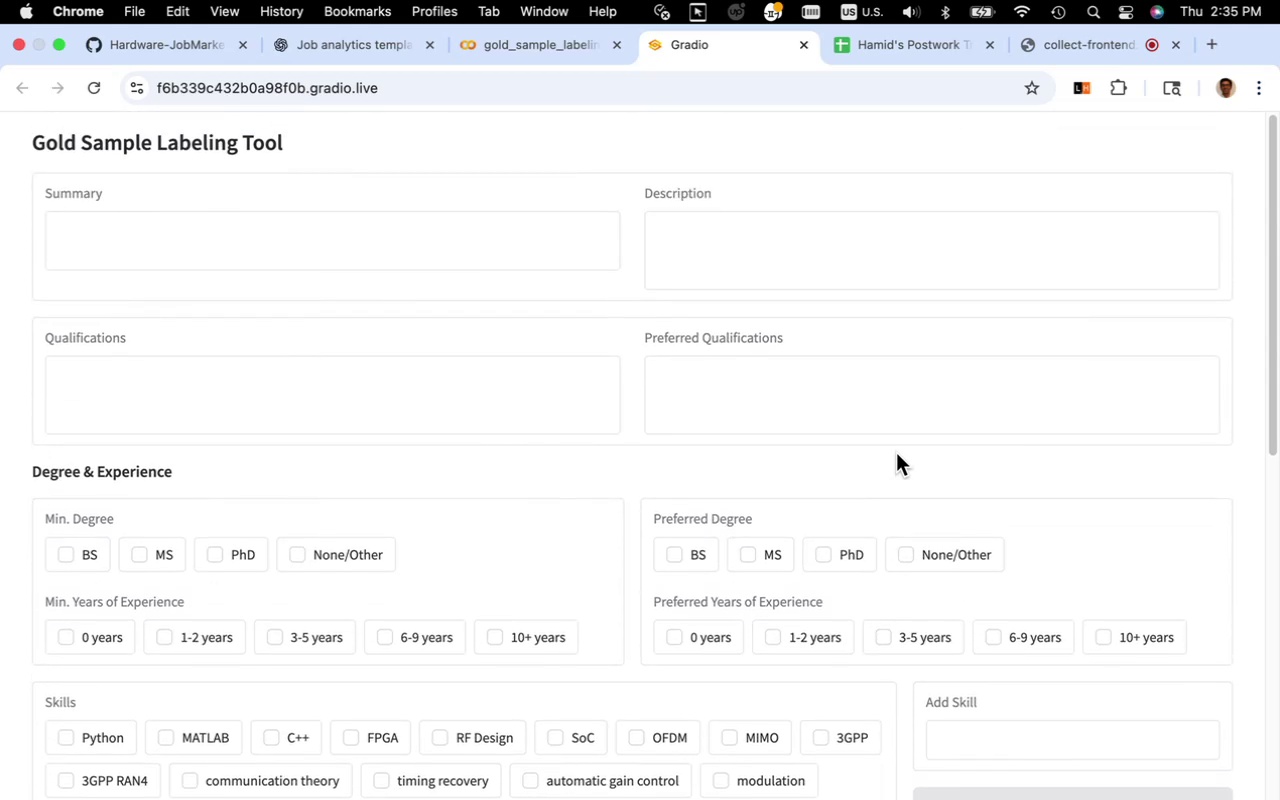 
scroll: coordinate [896, 454], scroll_direction: down, amount: 22.0
 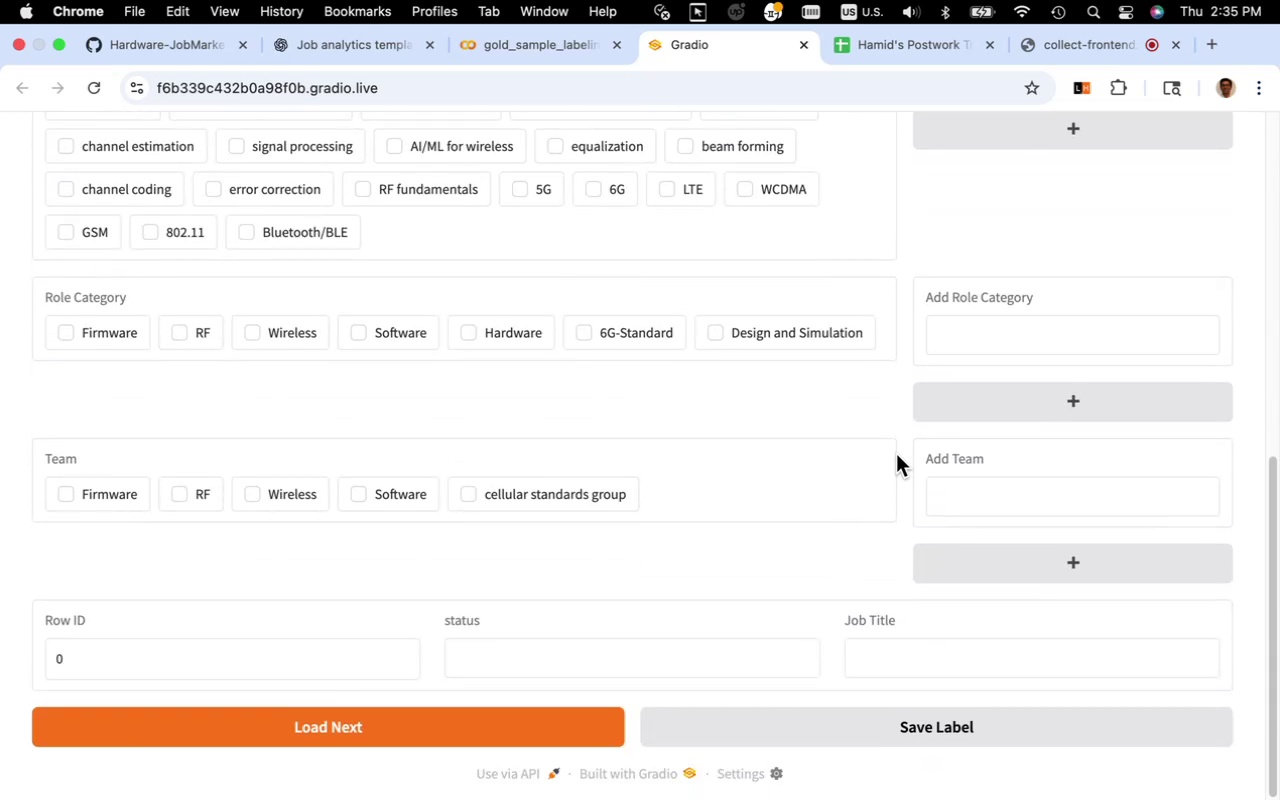 
scroll: coordinate [896, 454], scroll_direction: up, amount: 15.0
 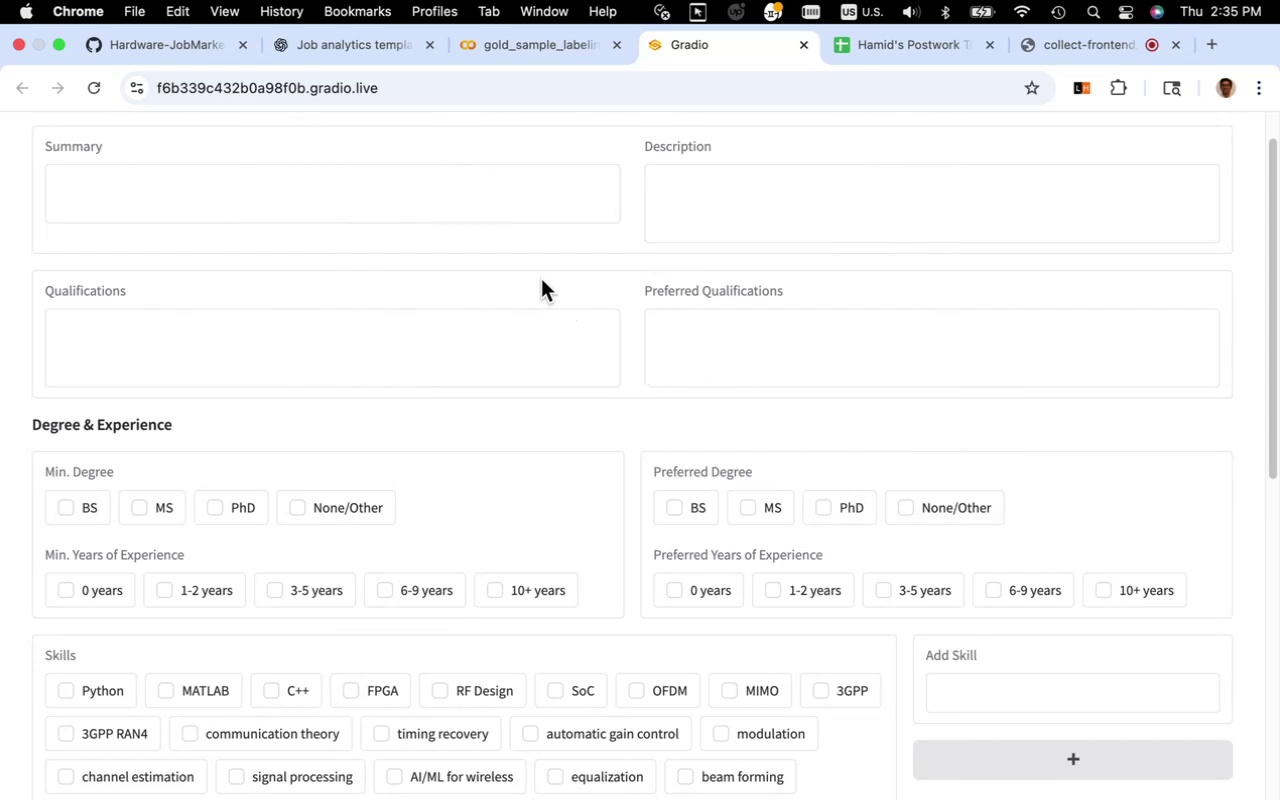 
wait(15.15)
 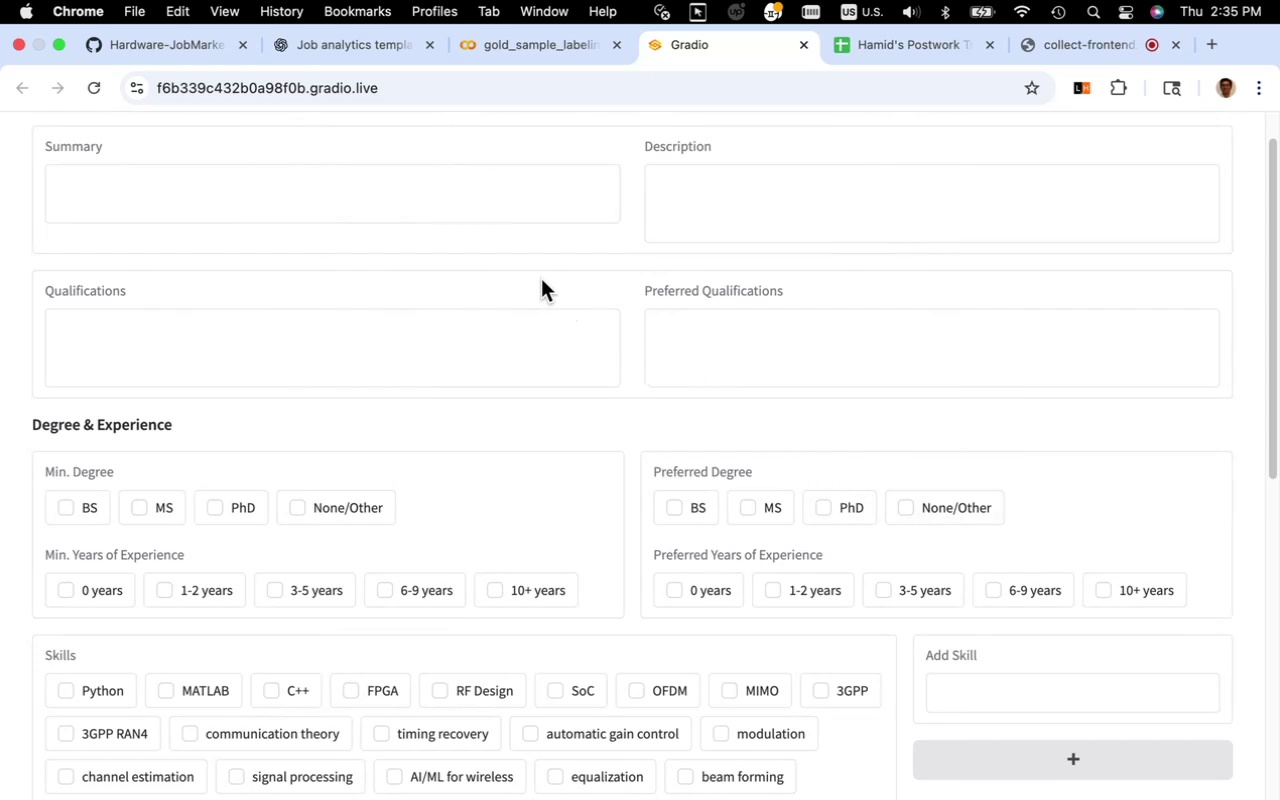 
left_click([377, 43])
 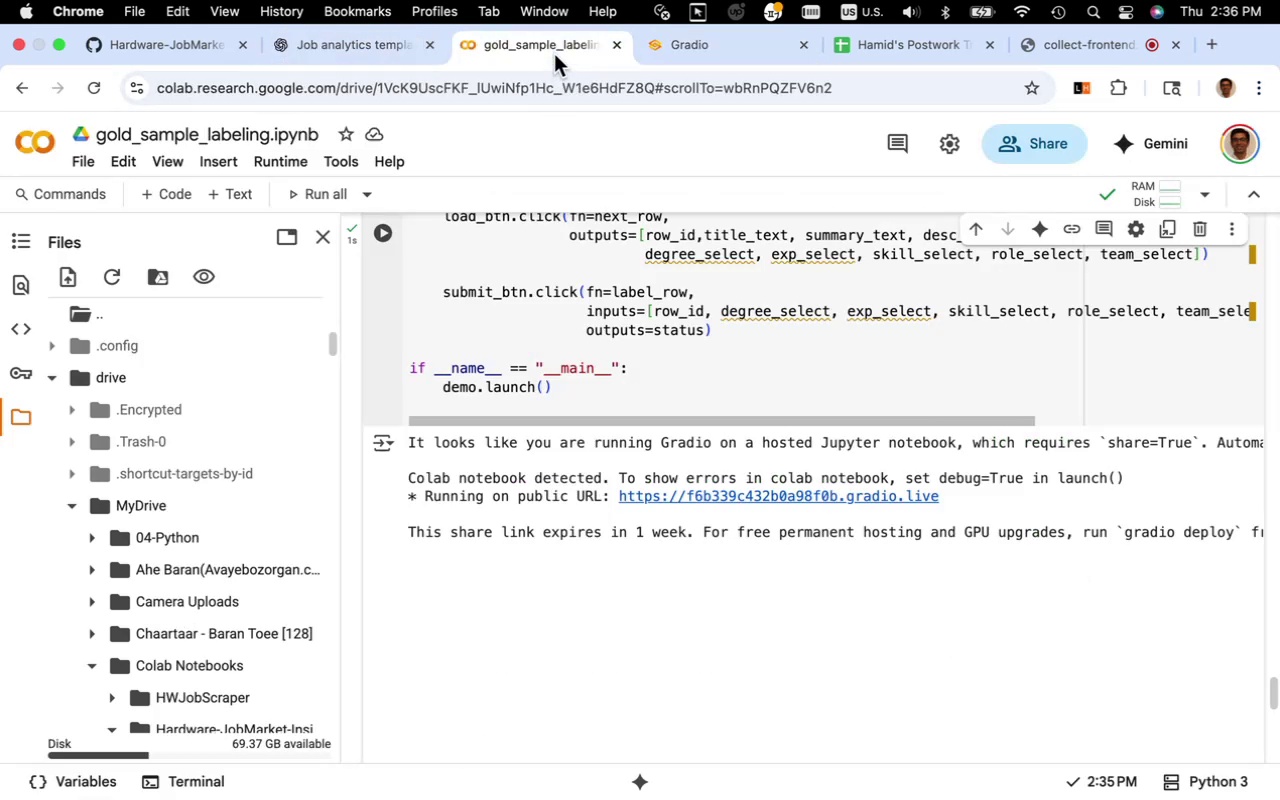 
wait(5.06)
 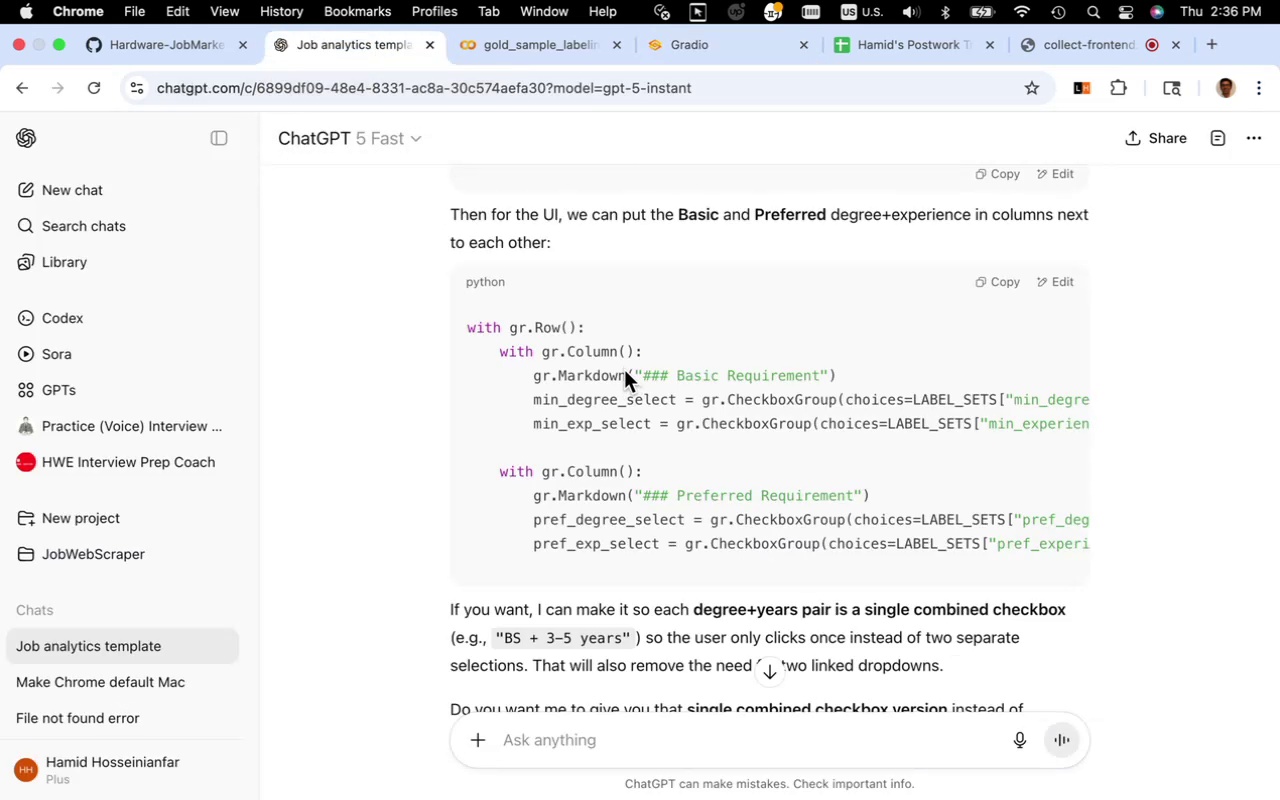 
scroll: coordinate [754, 565], scroll_direction: up, amount: 12.0
 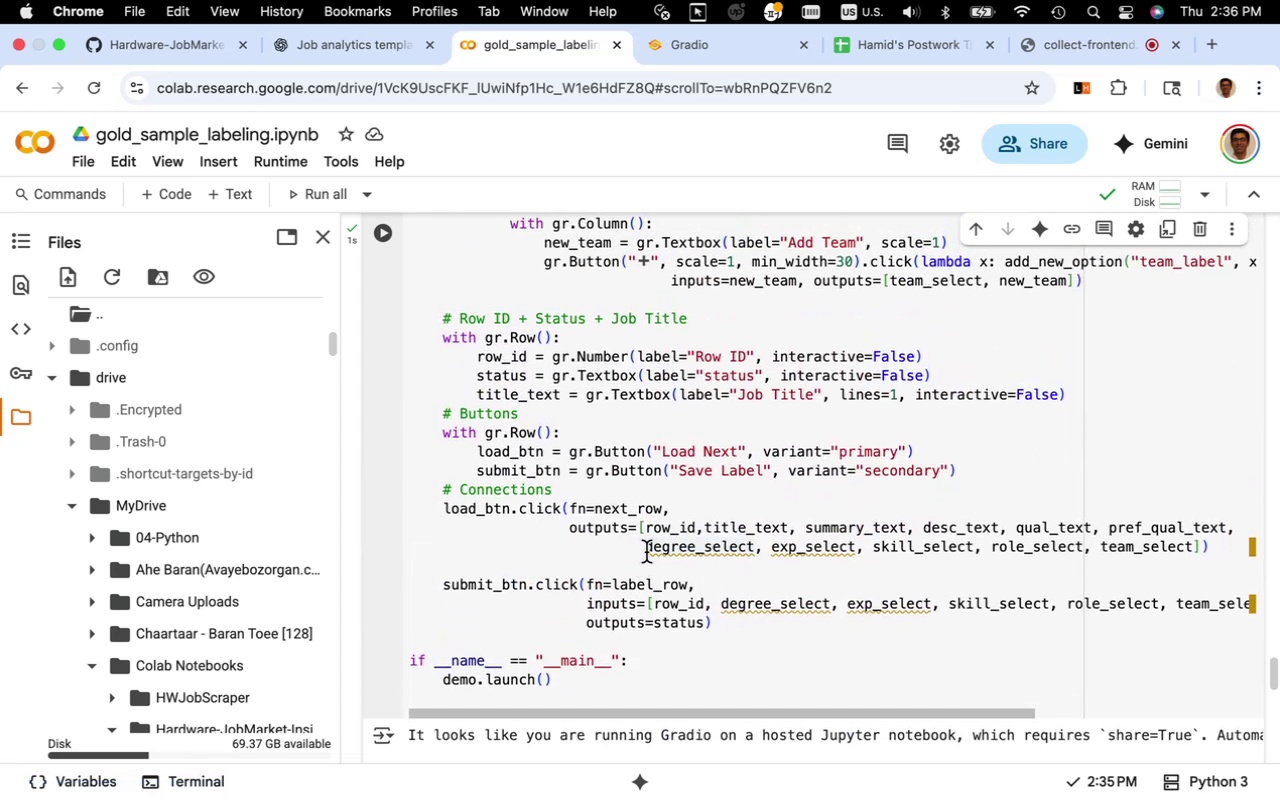 
left_click([646, 552])
 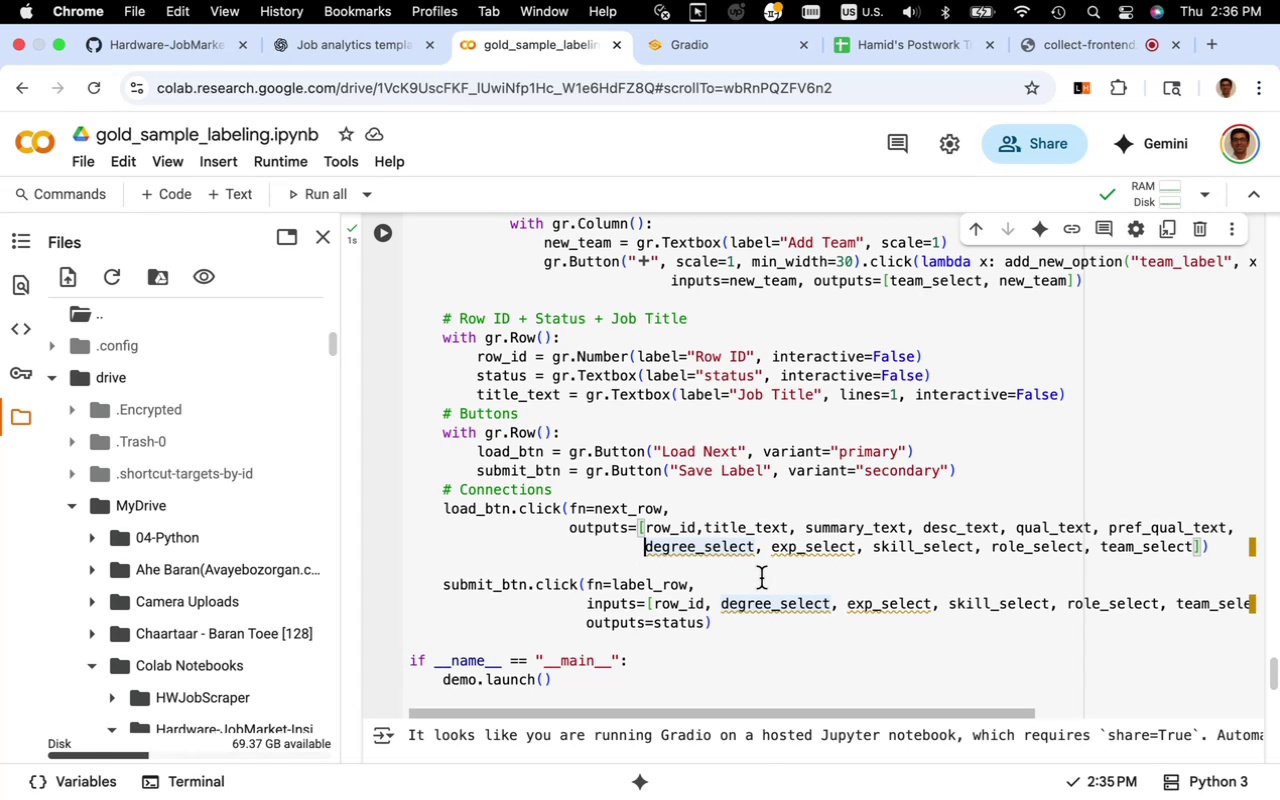 
type(min_)
 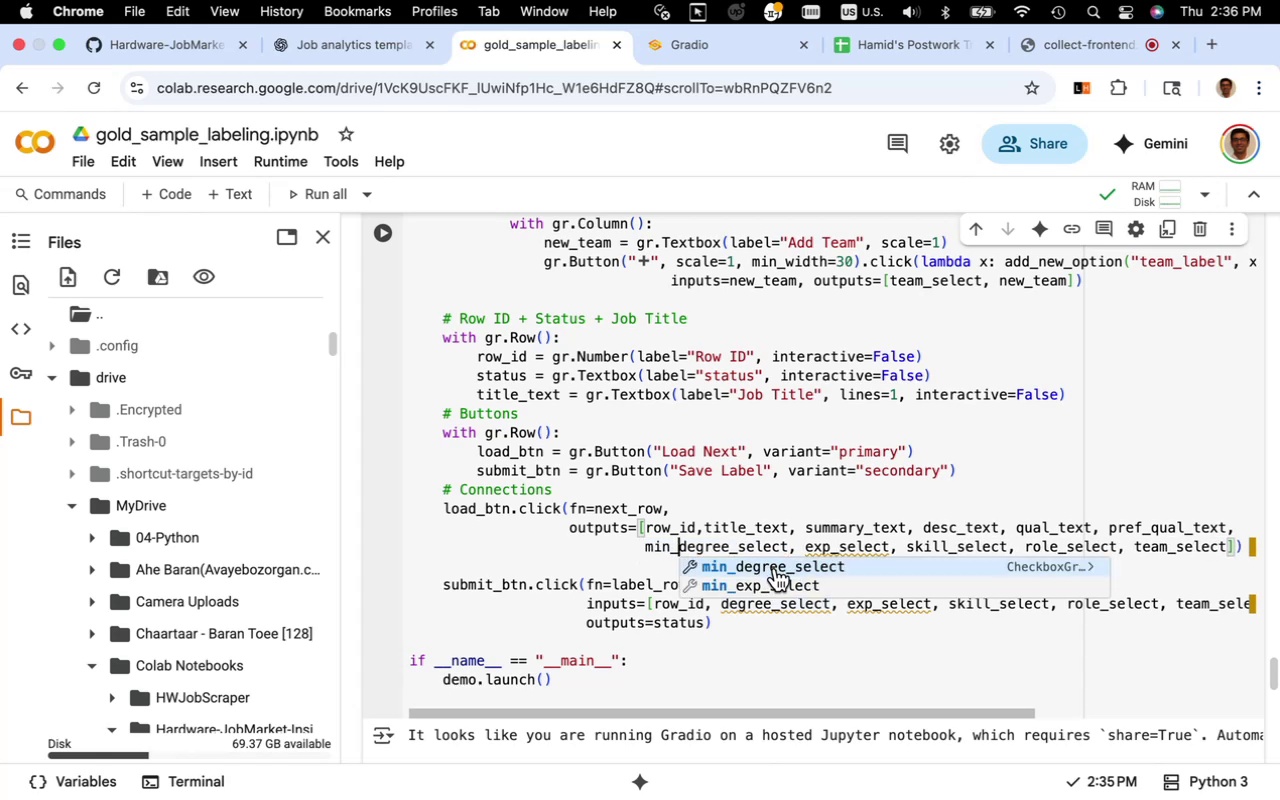 
left_click([776, 568])
 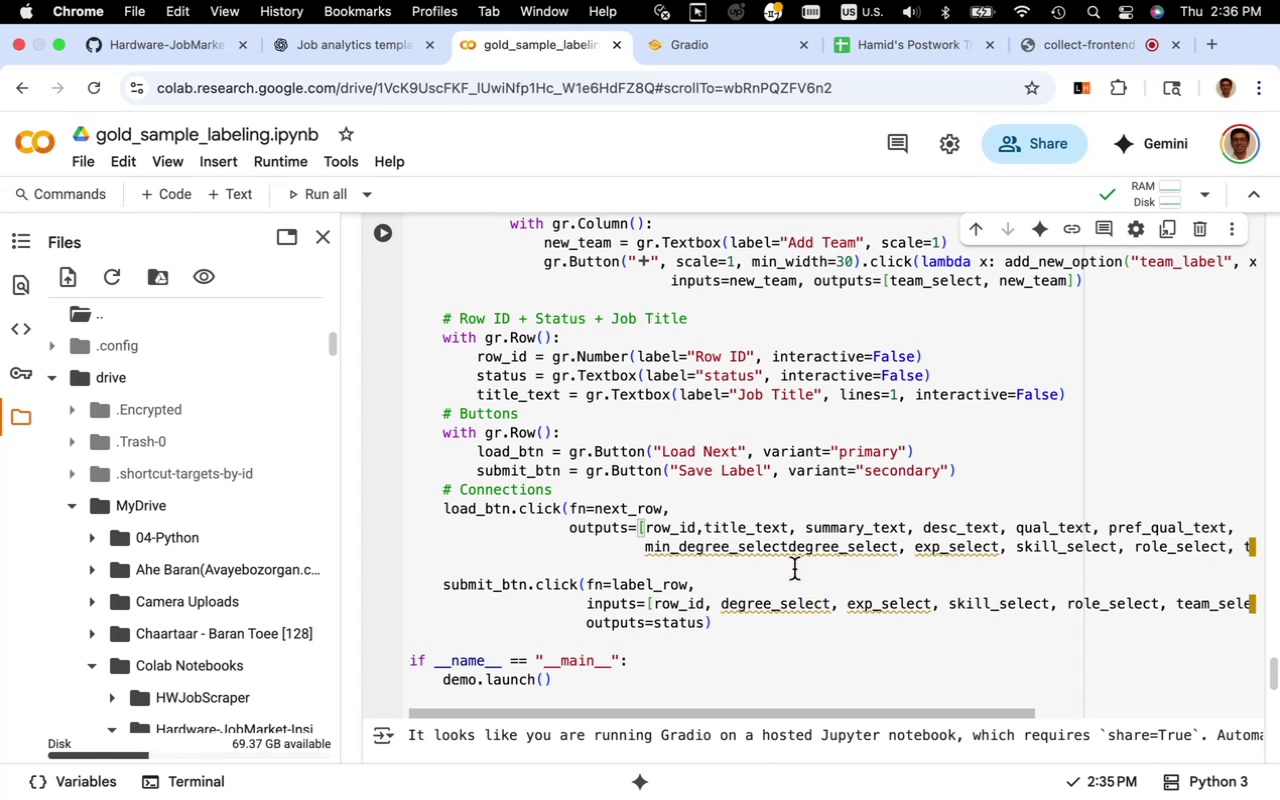 
key(Meta+Z)
 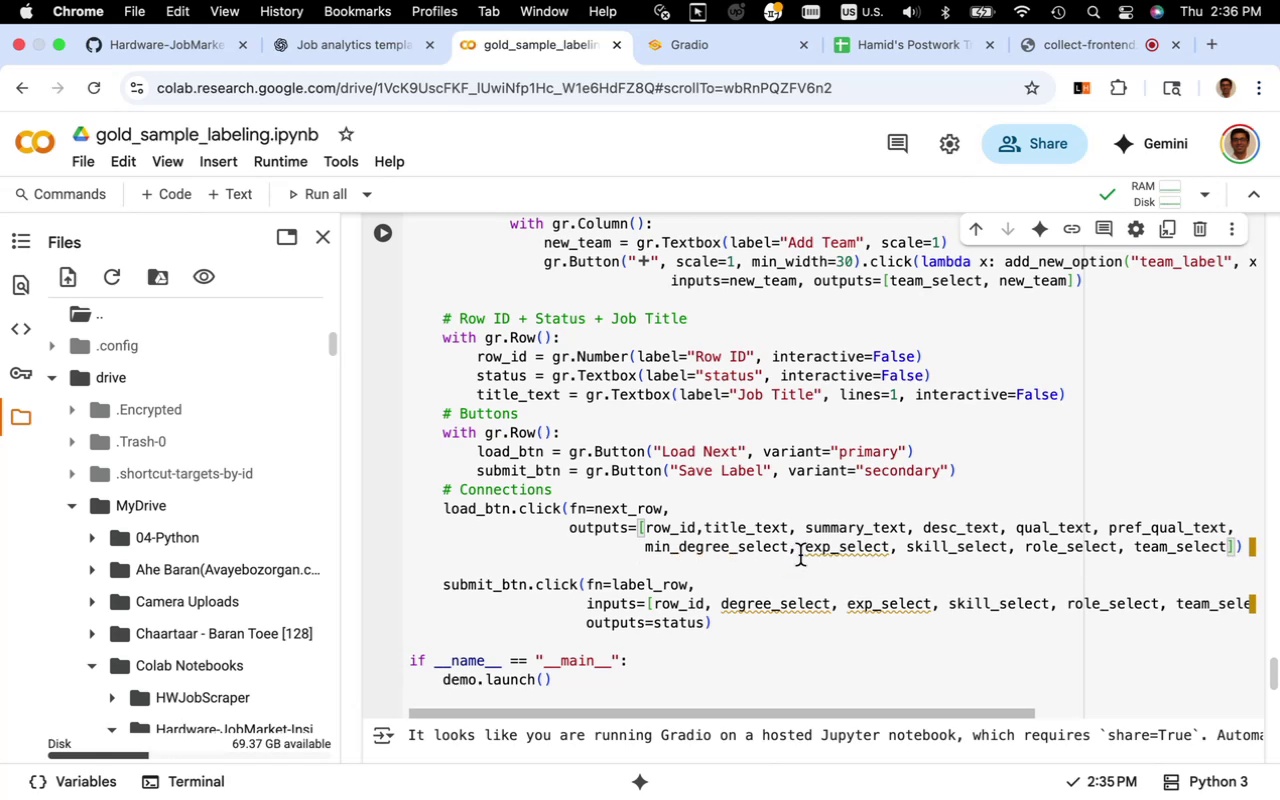 
left_click([803, 552])
 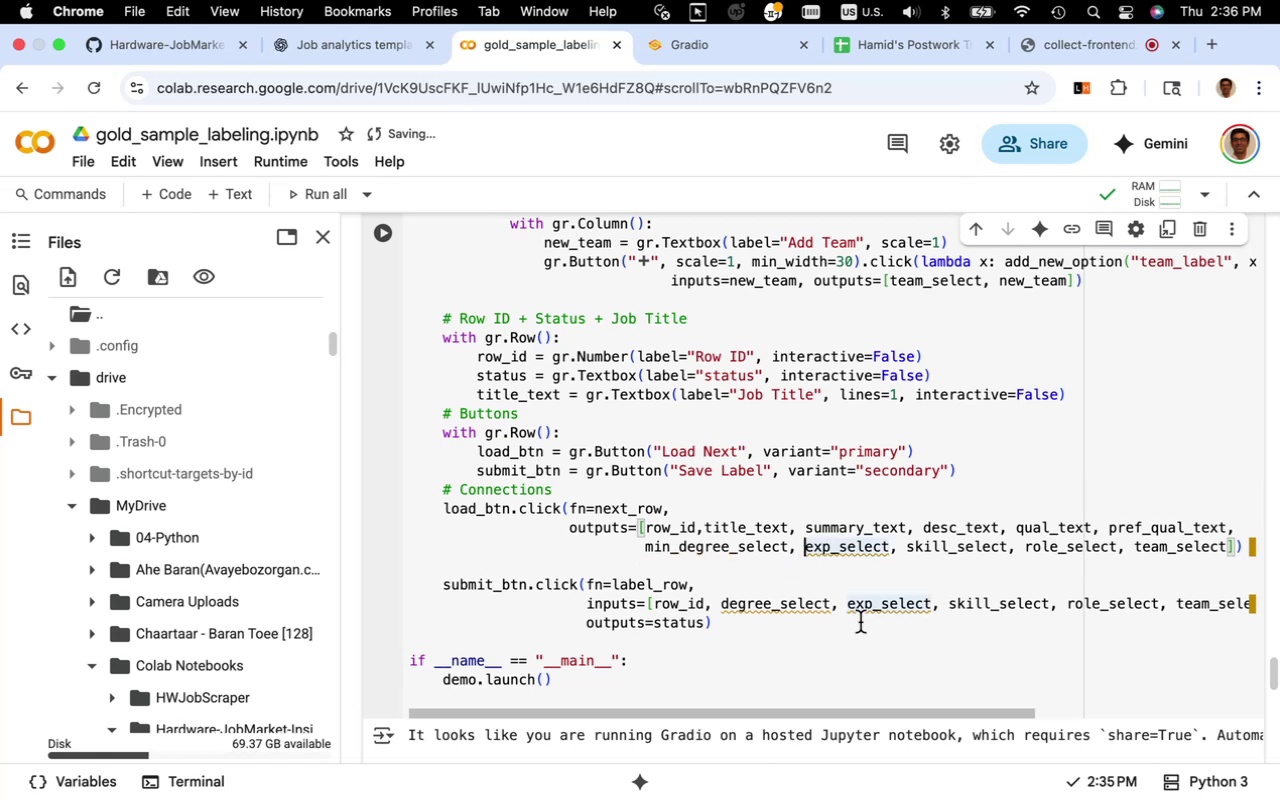 
type(min_)
 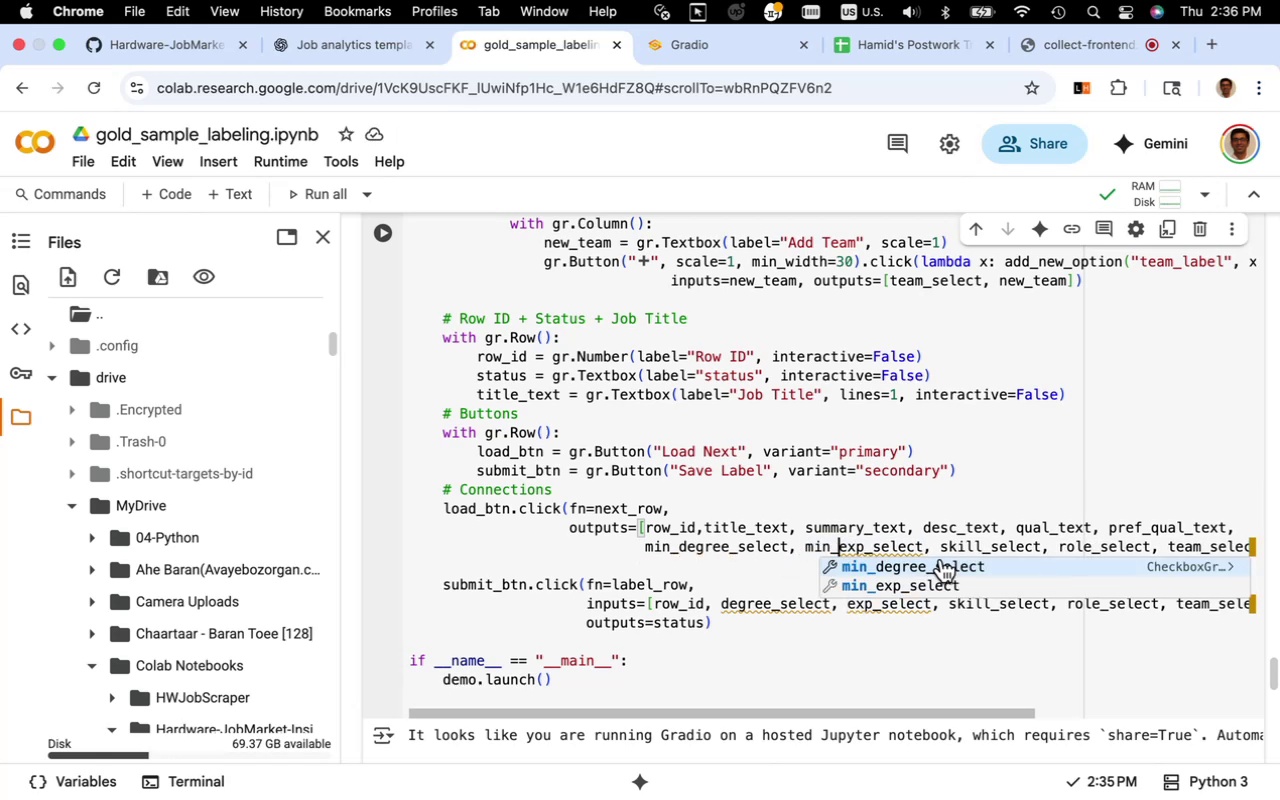 
left_click([932, 548])
 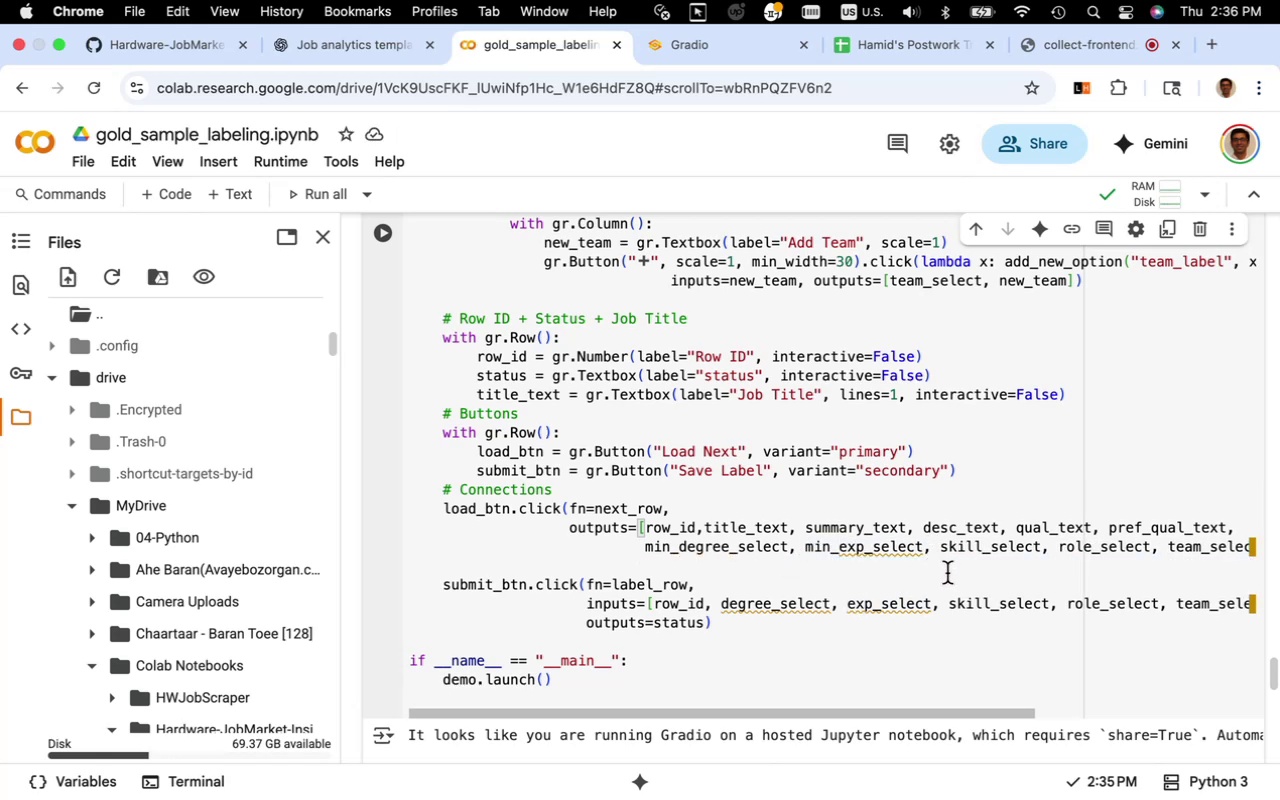 
mouse_move([950, 560])
 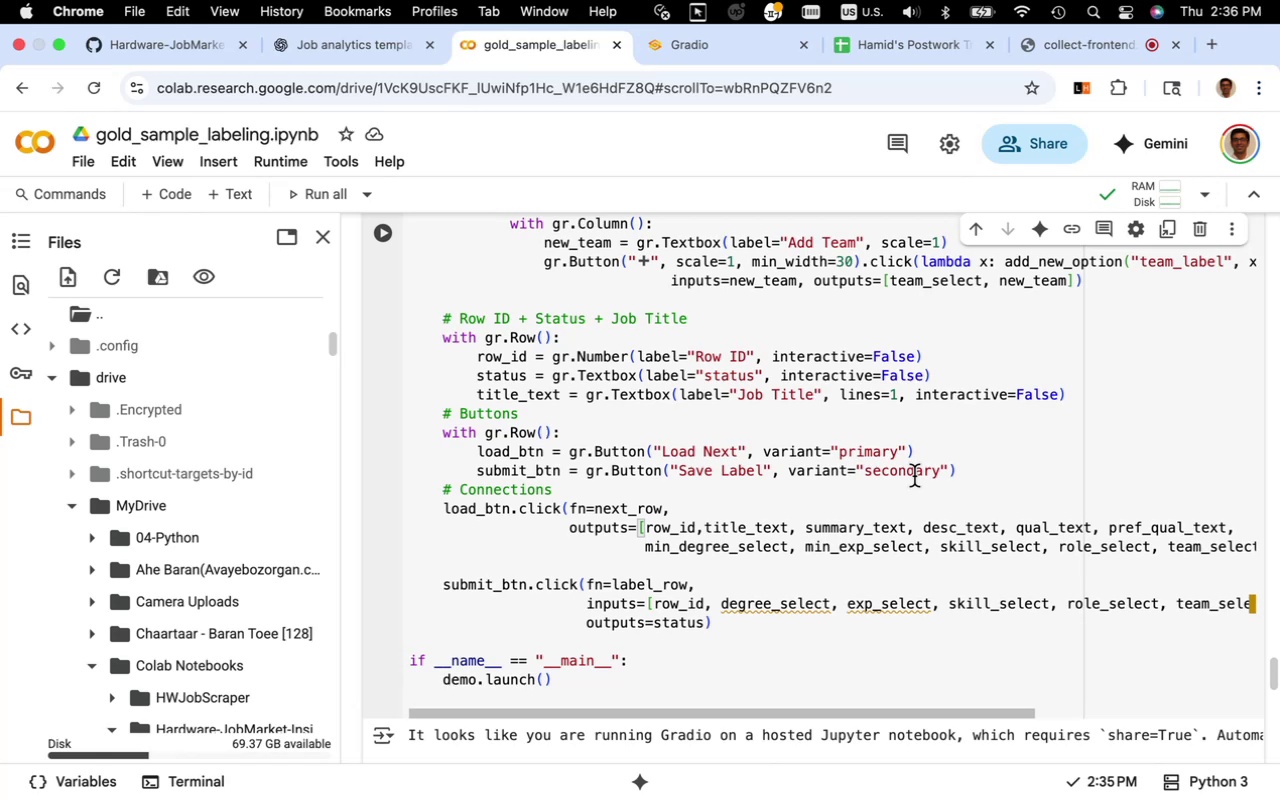 
type( pref)
 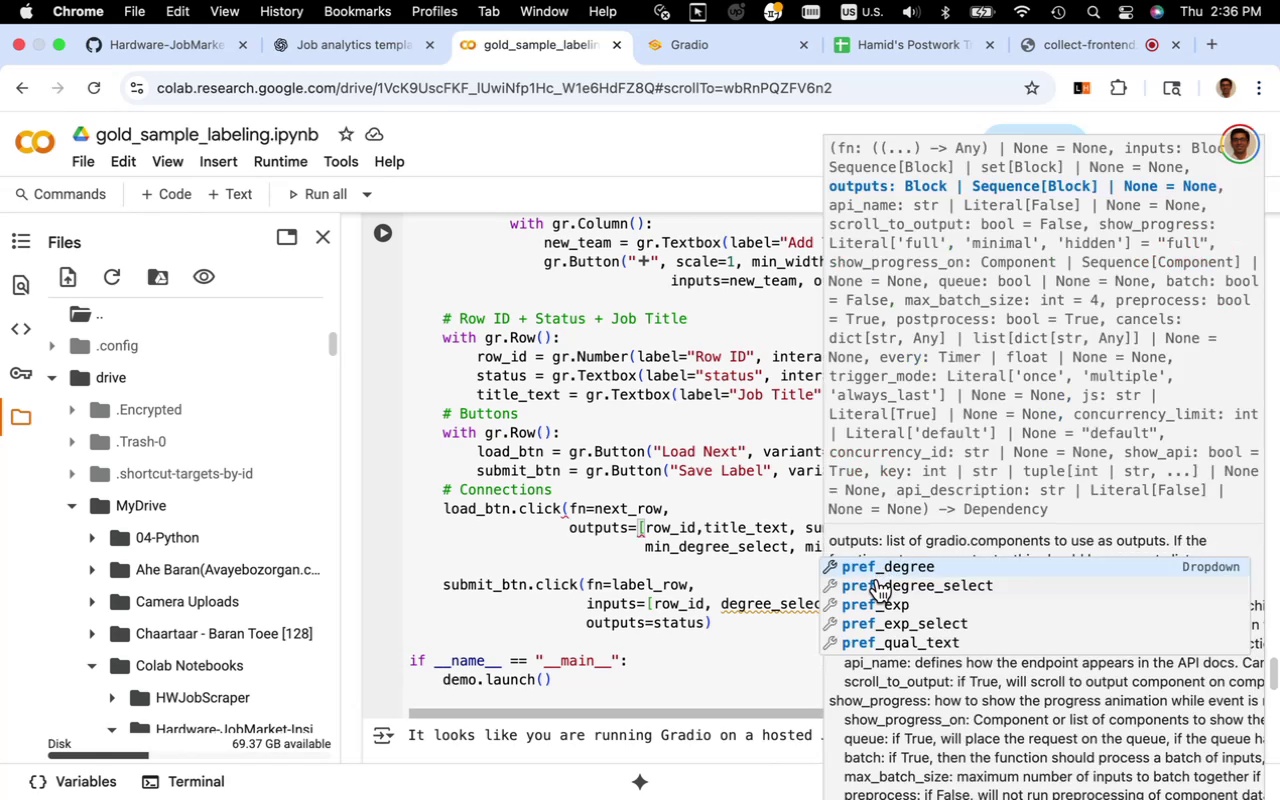 
wait(6.66)
 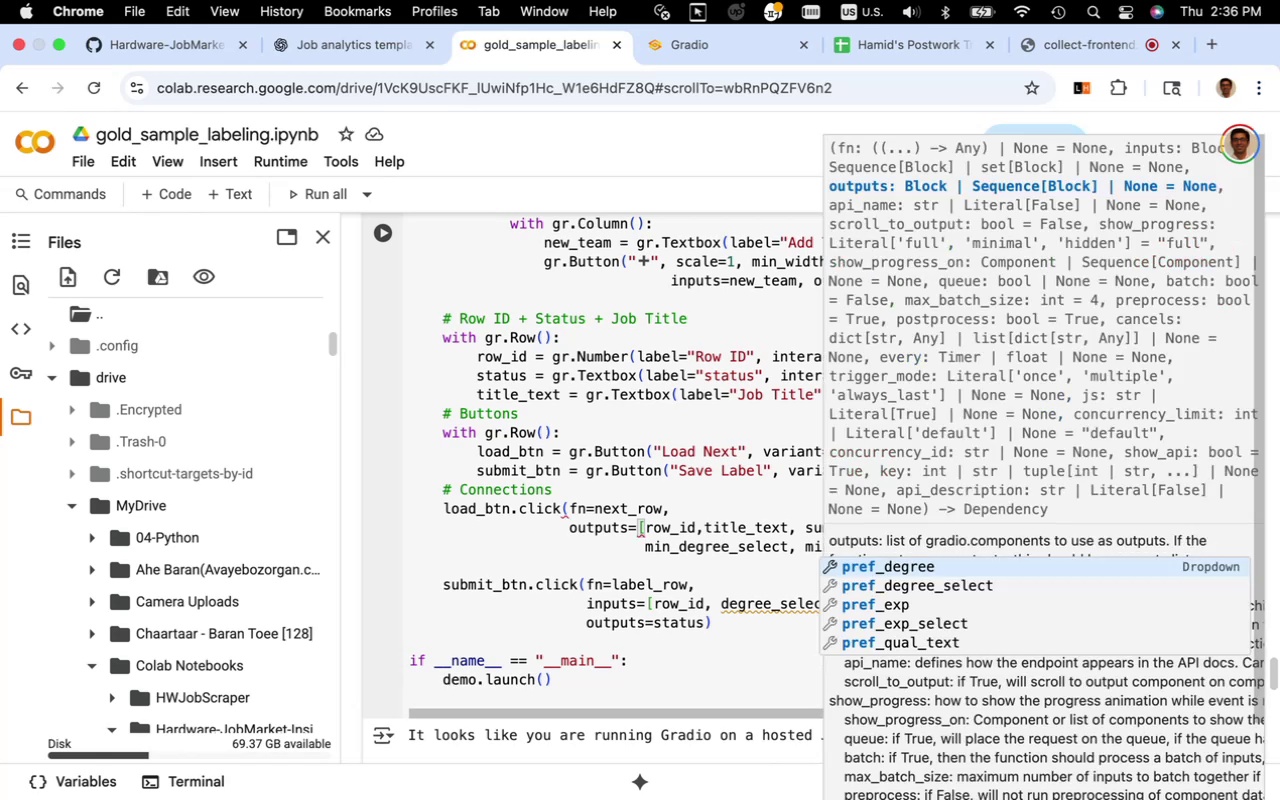 
left_click([878, 587])
 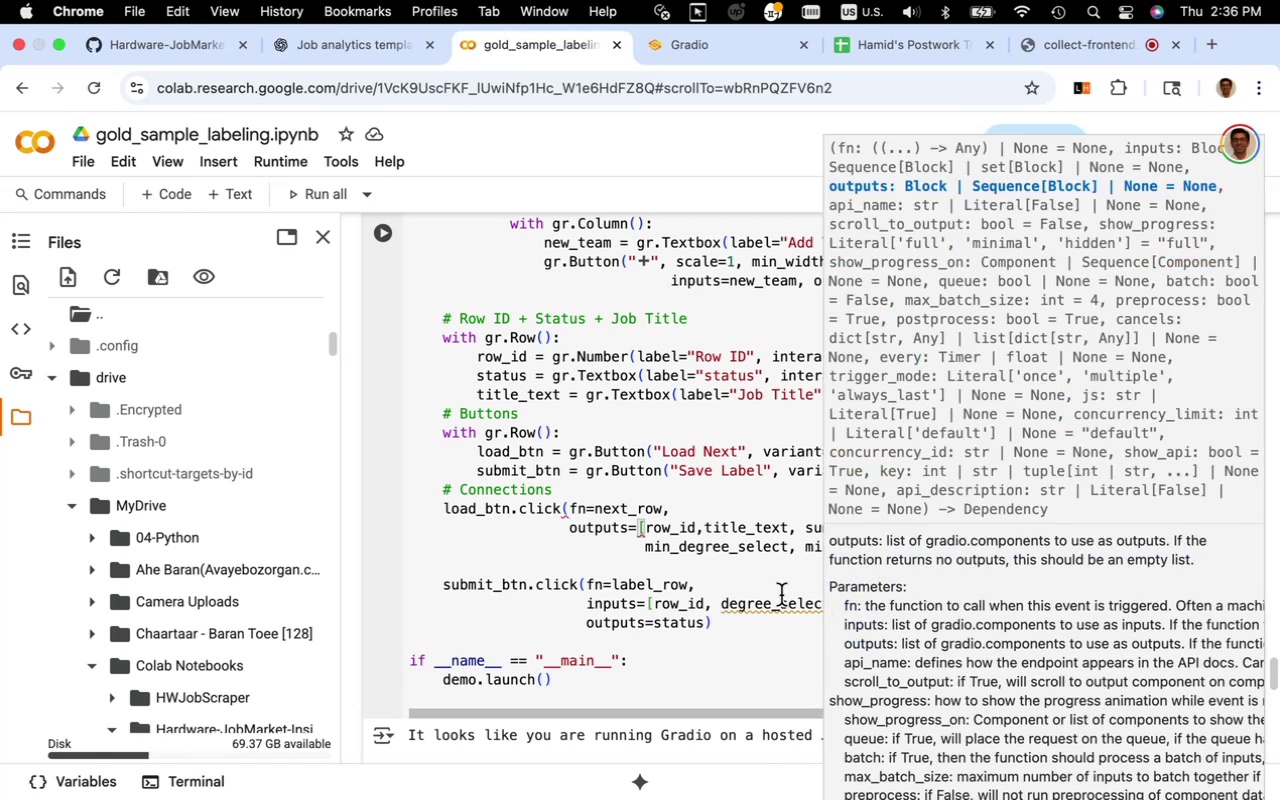 
left_click([781, 595])
 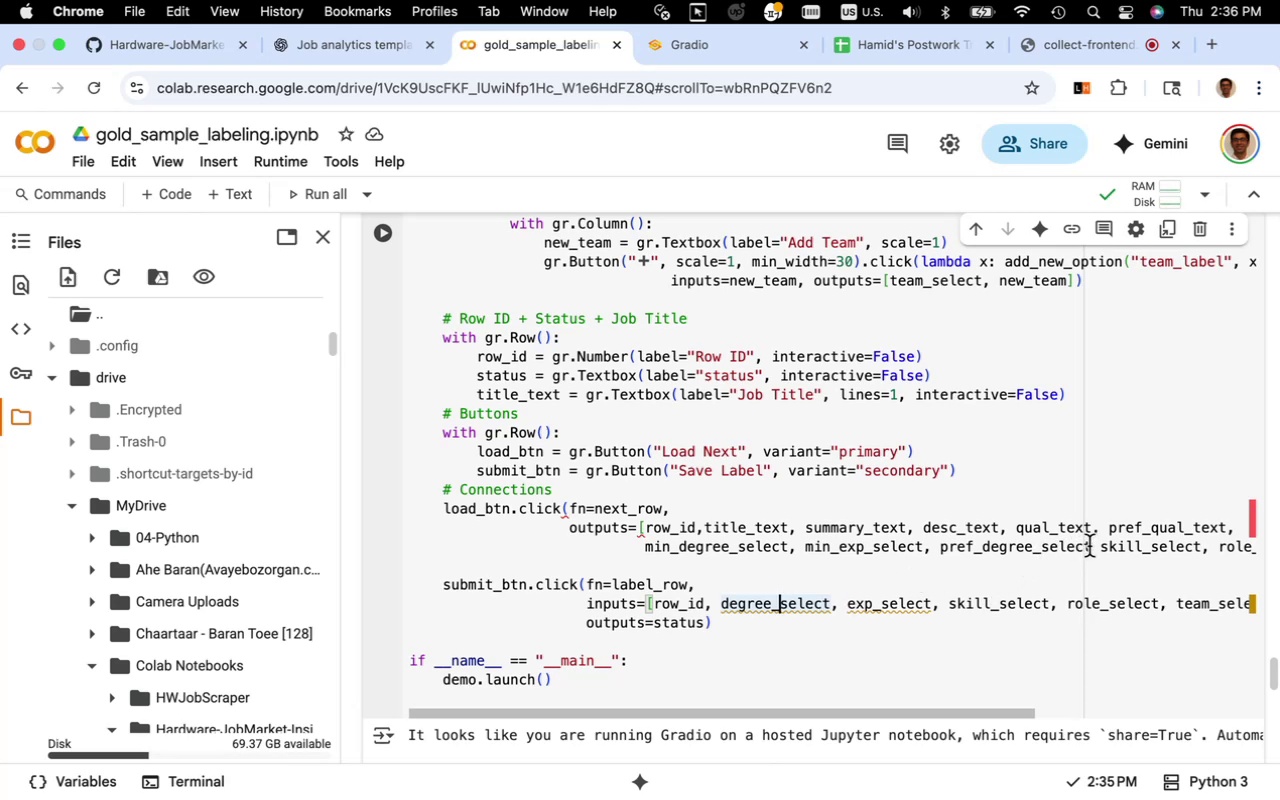 
wait(7.85)
 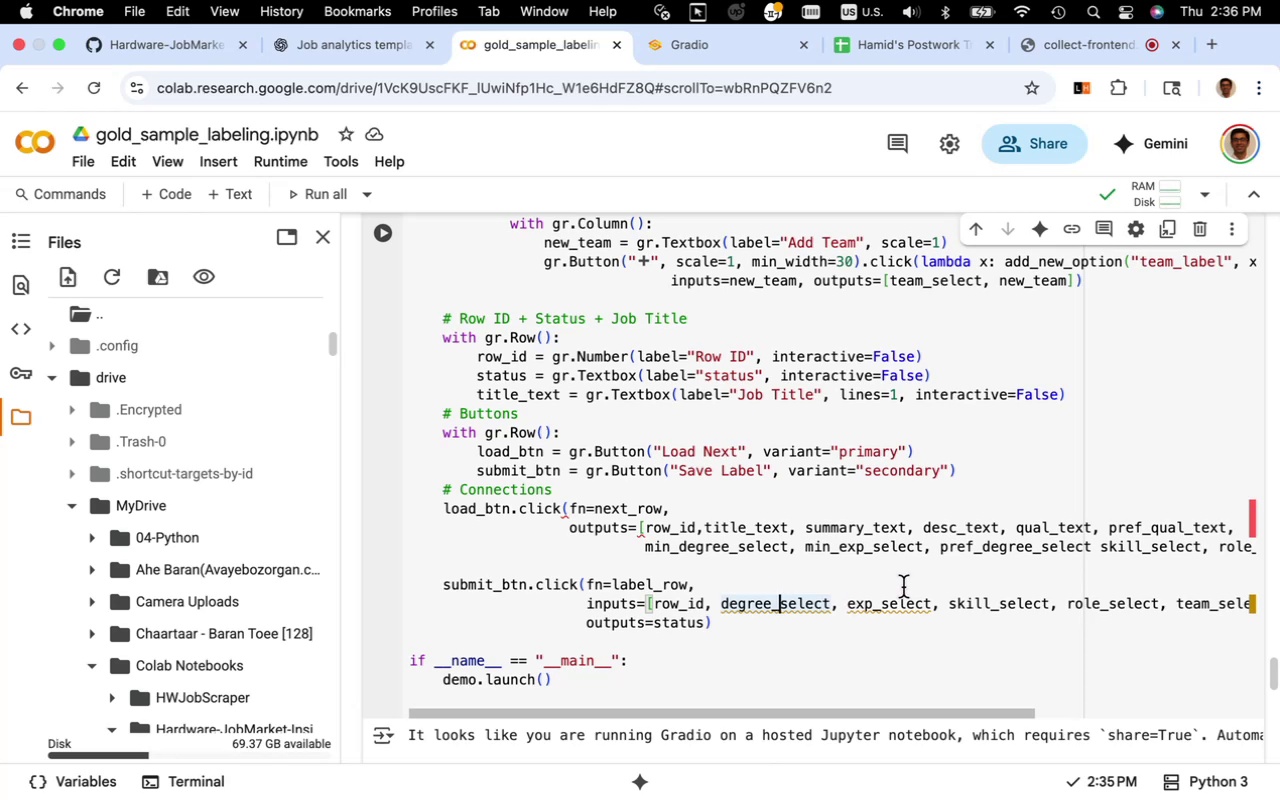 
left_click([1092, 548])
 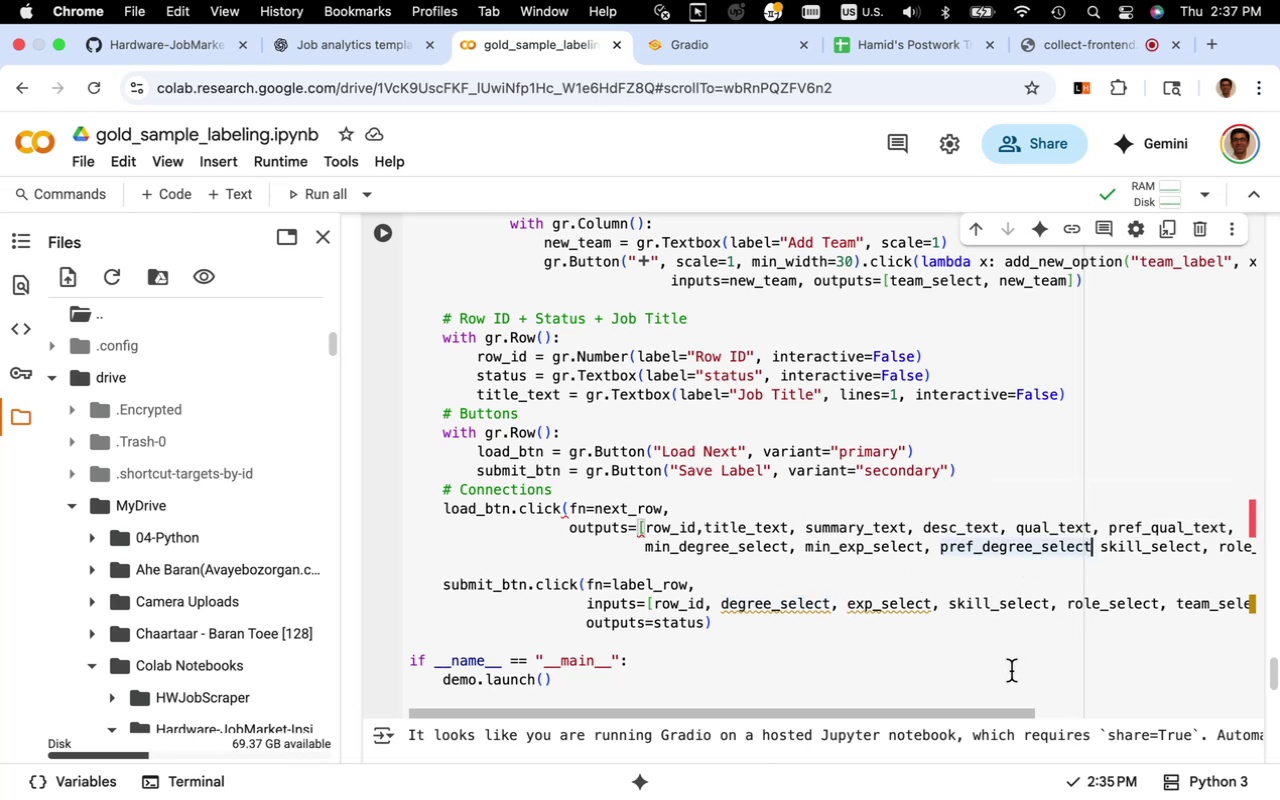 
type(,pref)
 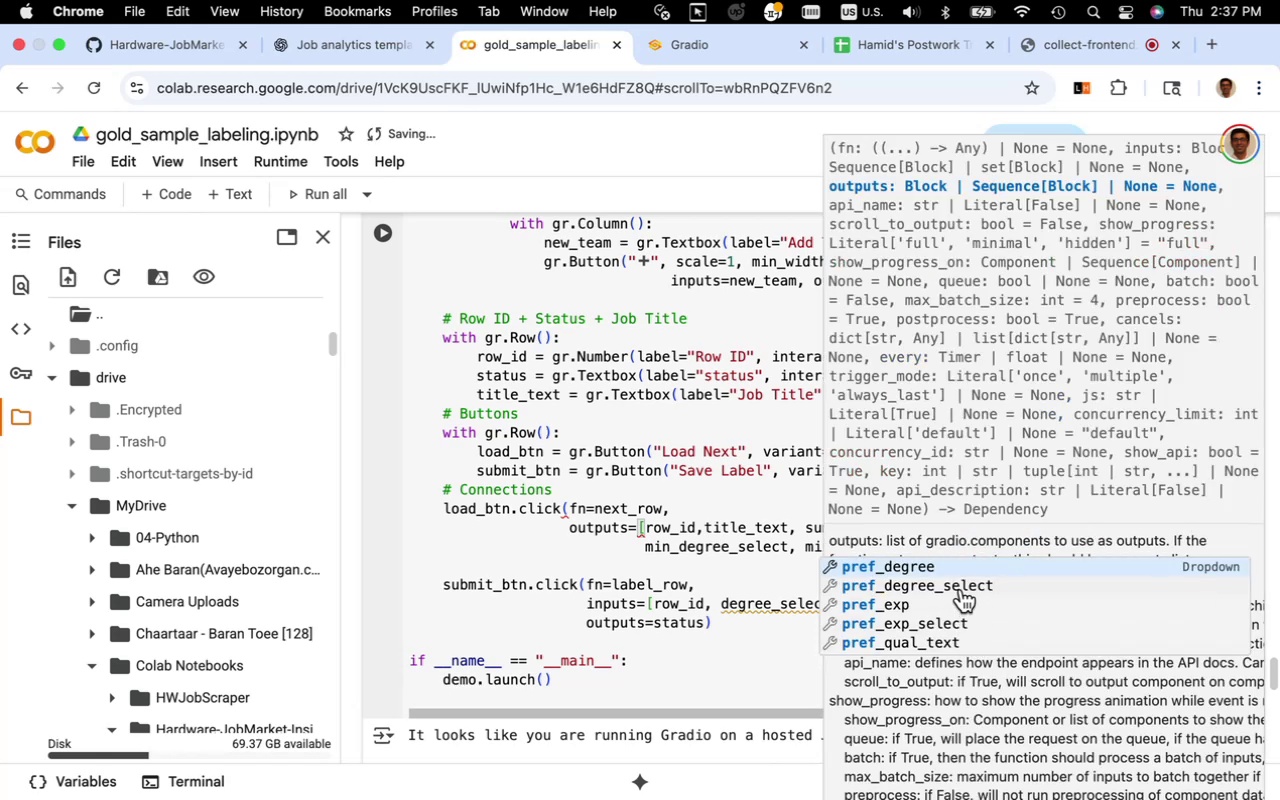 
left_click([961, 589])
 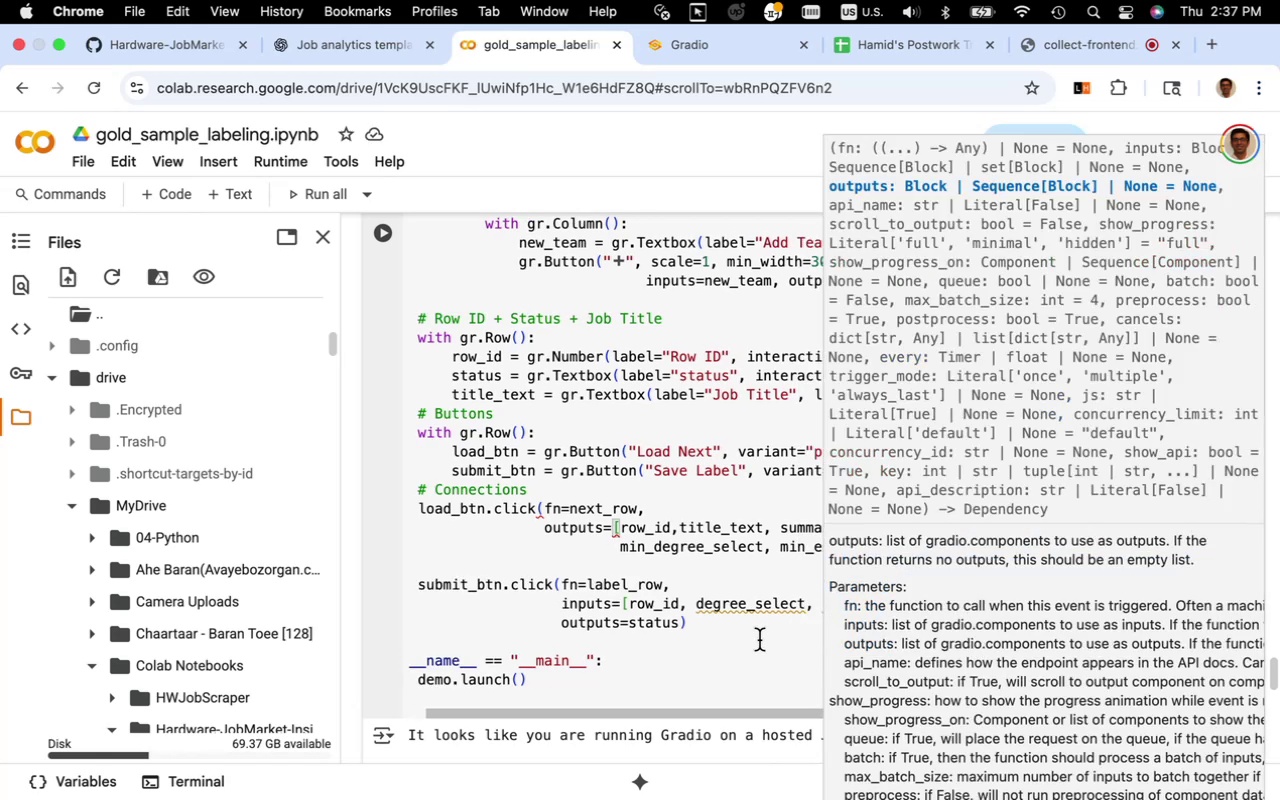 
left_click([759, 640])
 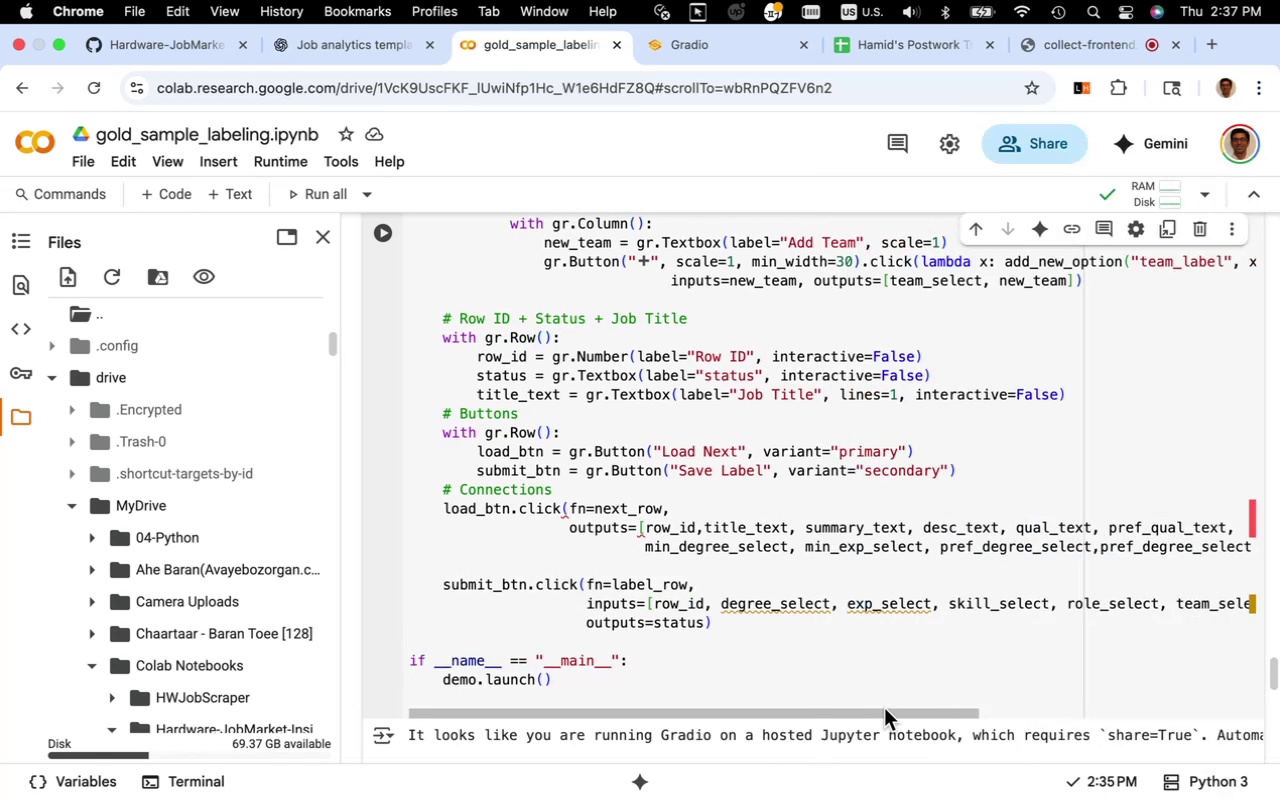 
left_click_drag(start_coordinate=[886, 716], to_coordinate=[1013, 704])
 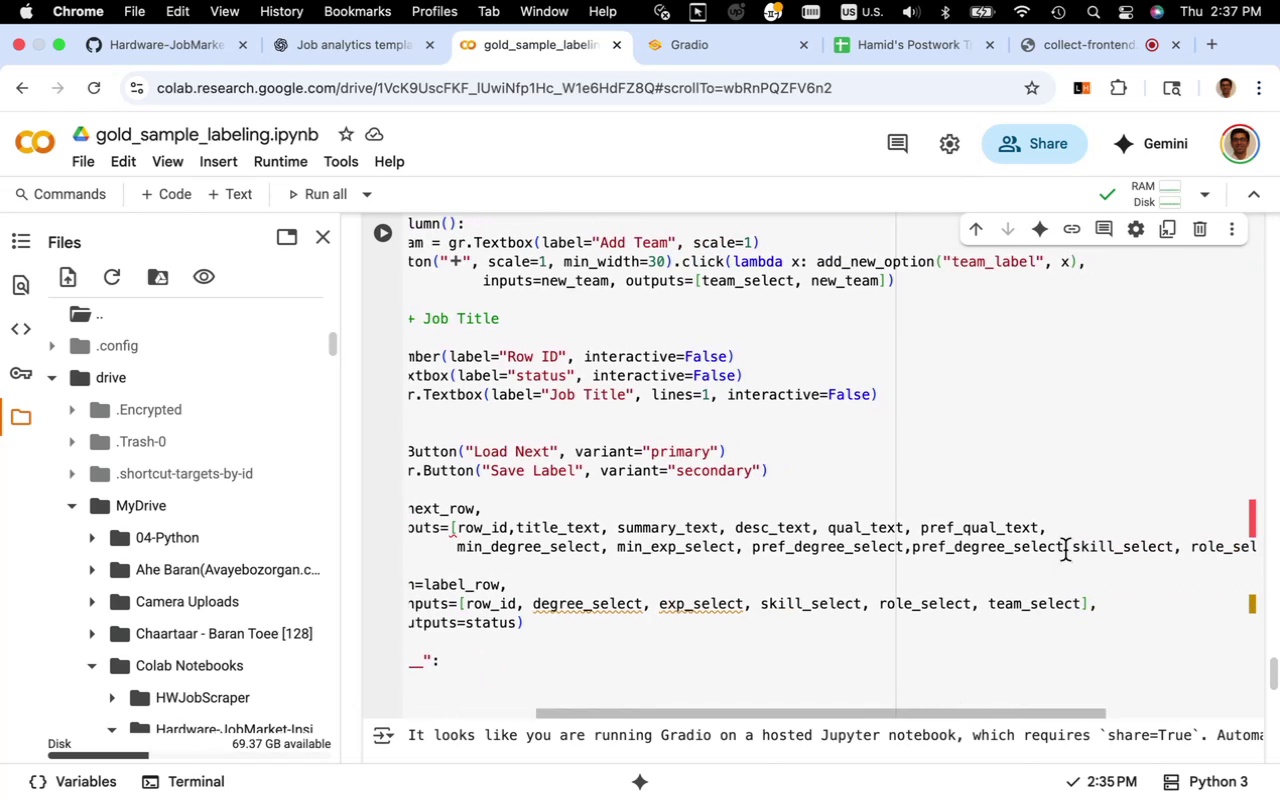 
left_click([1065, 550])
 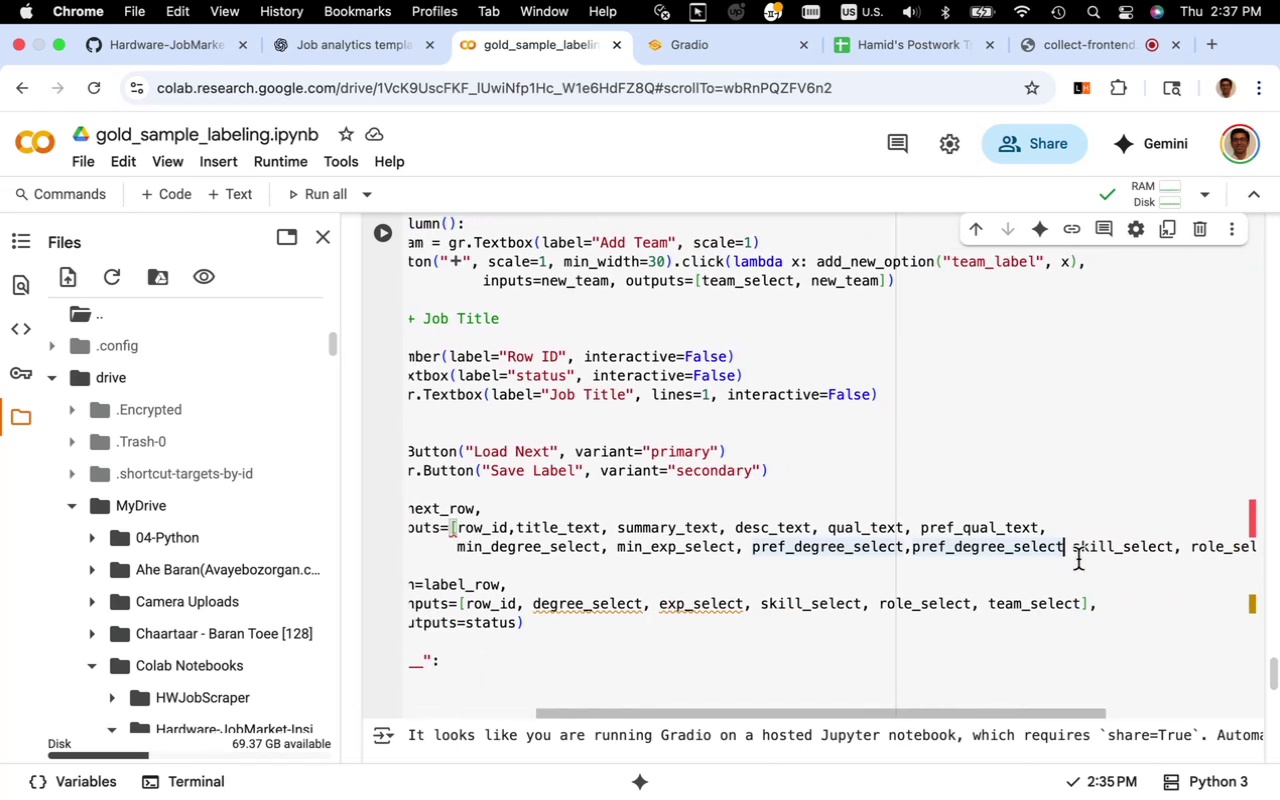 
key(Comma)
 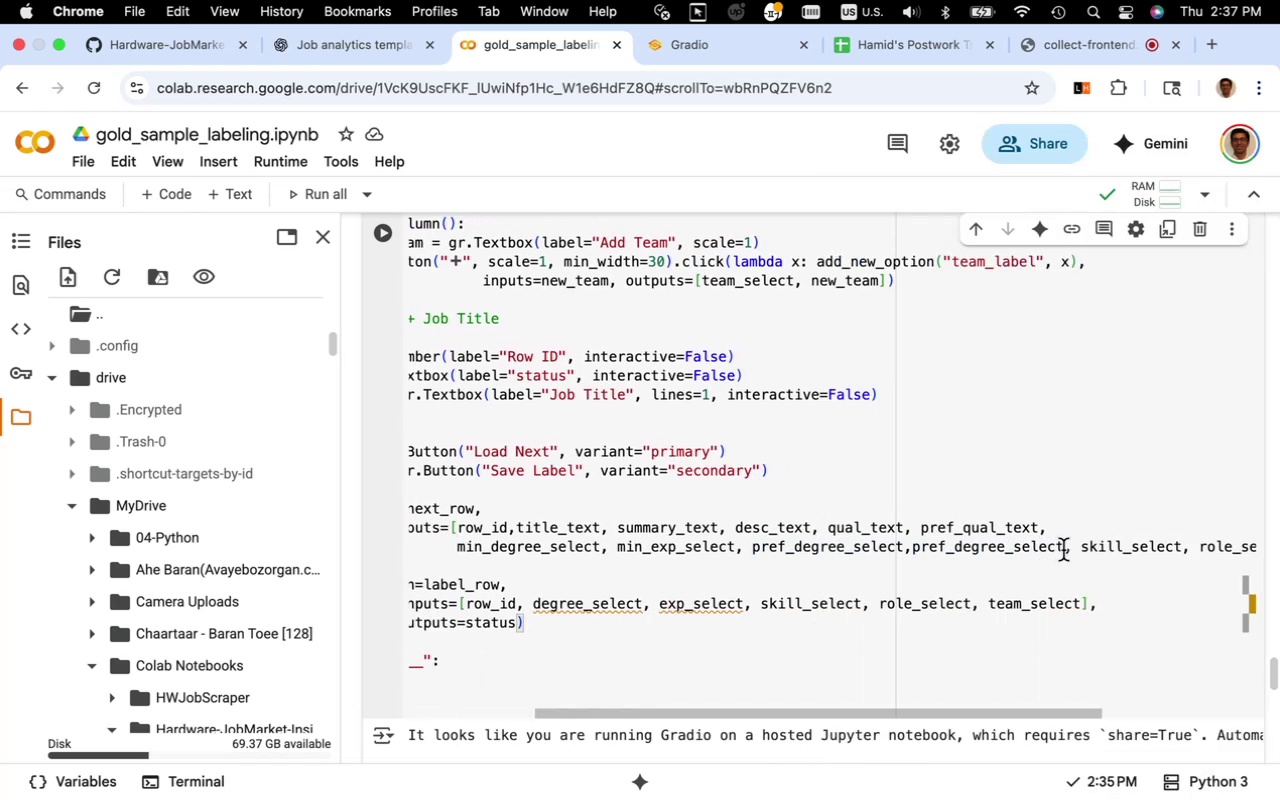 
wait(6.08)
 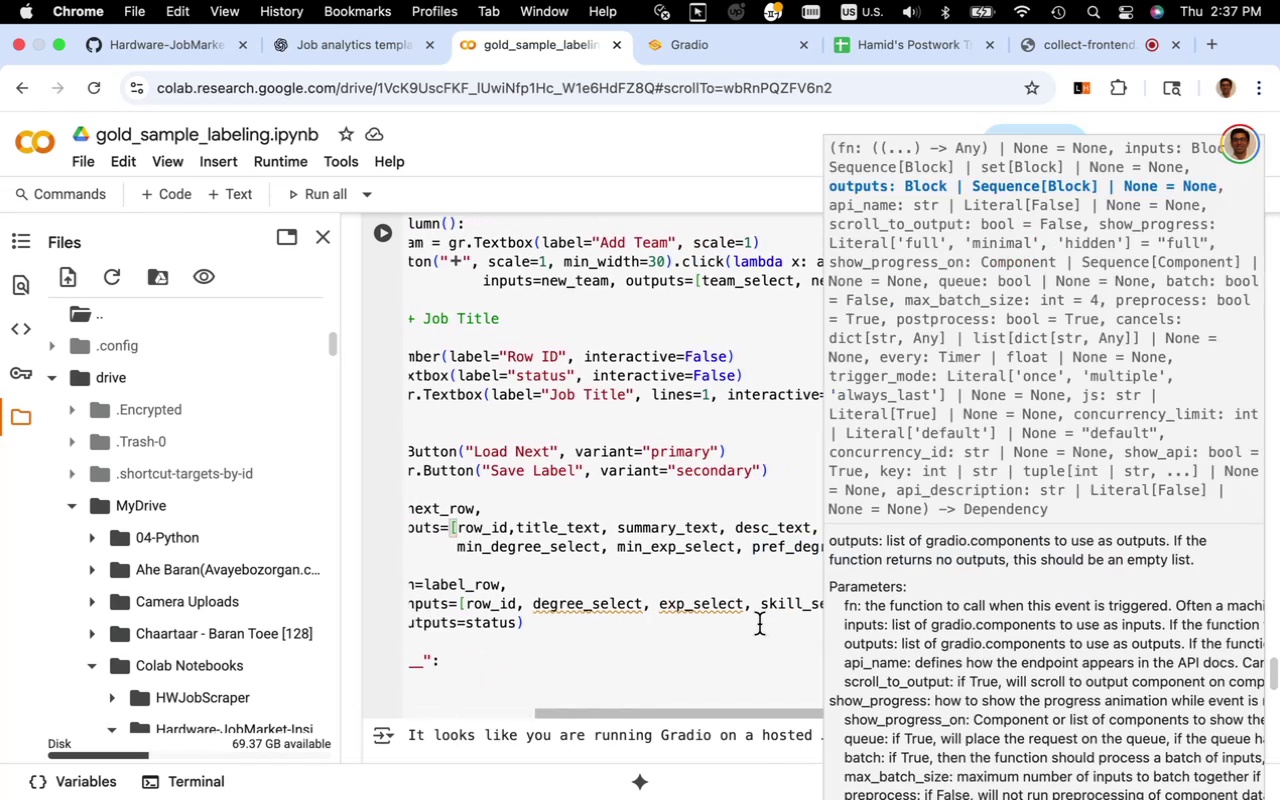 
left_click_drag(start_coordinate=[1070, 550], to_coordinate=[647, 553])
 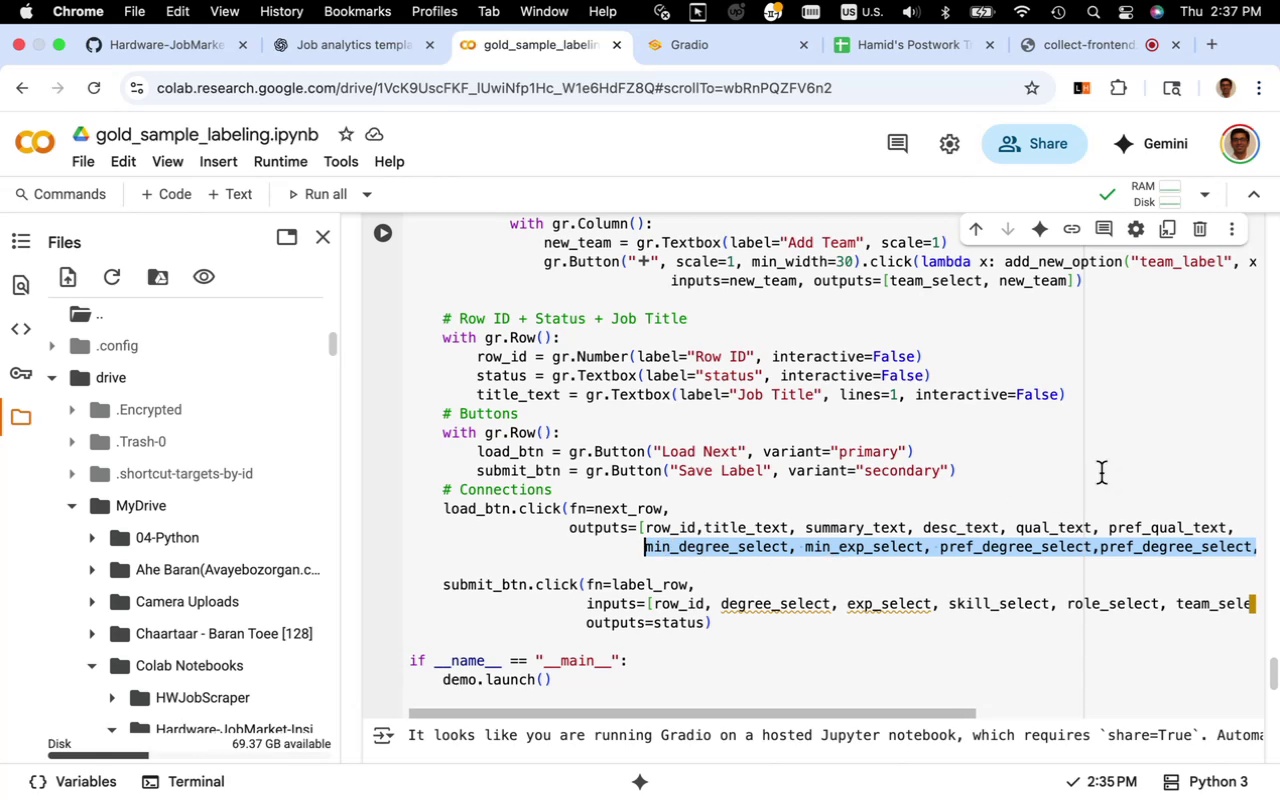 
wait(11.28)
 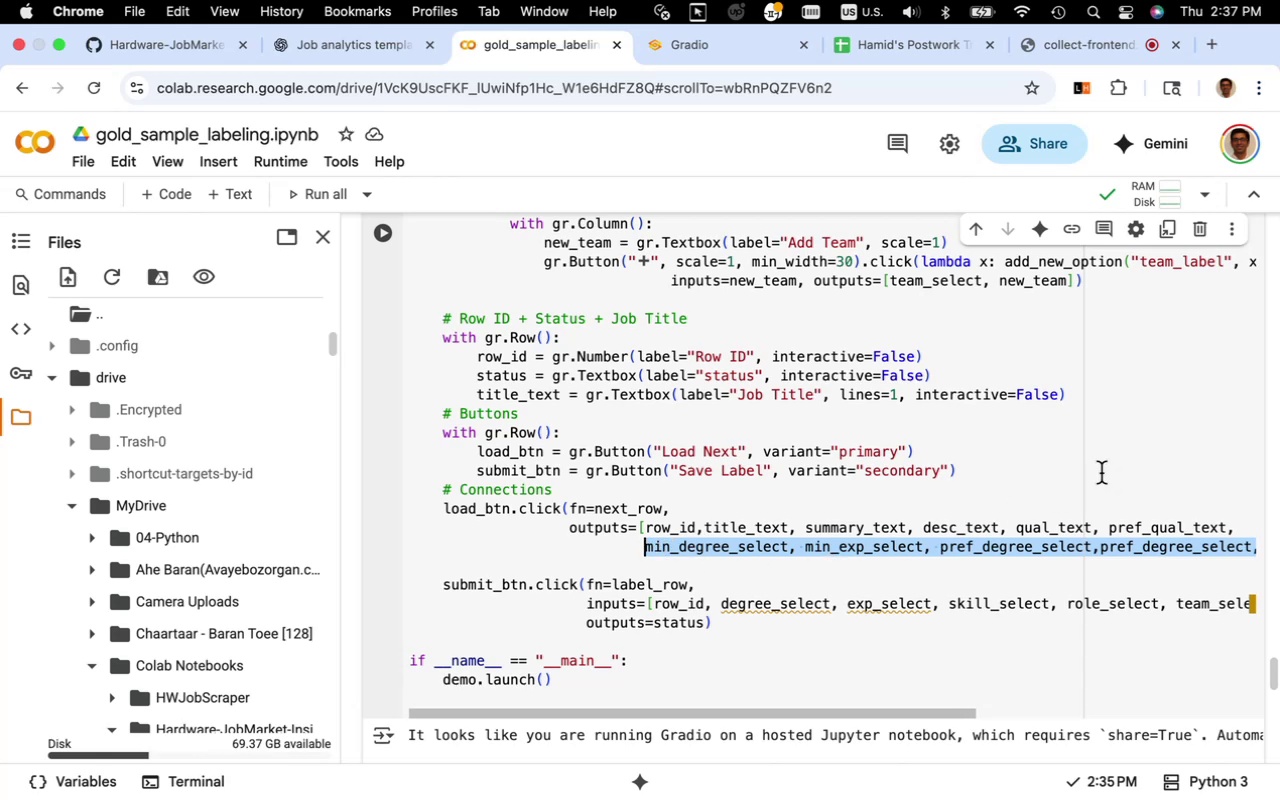 
left_click_drag(start_coordinate=[931, 716], to_coordinate=[901, 735])
 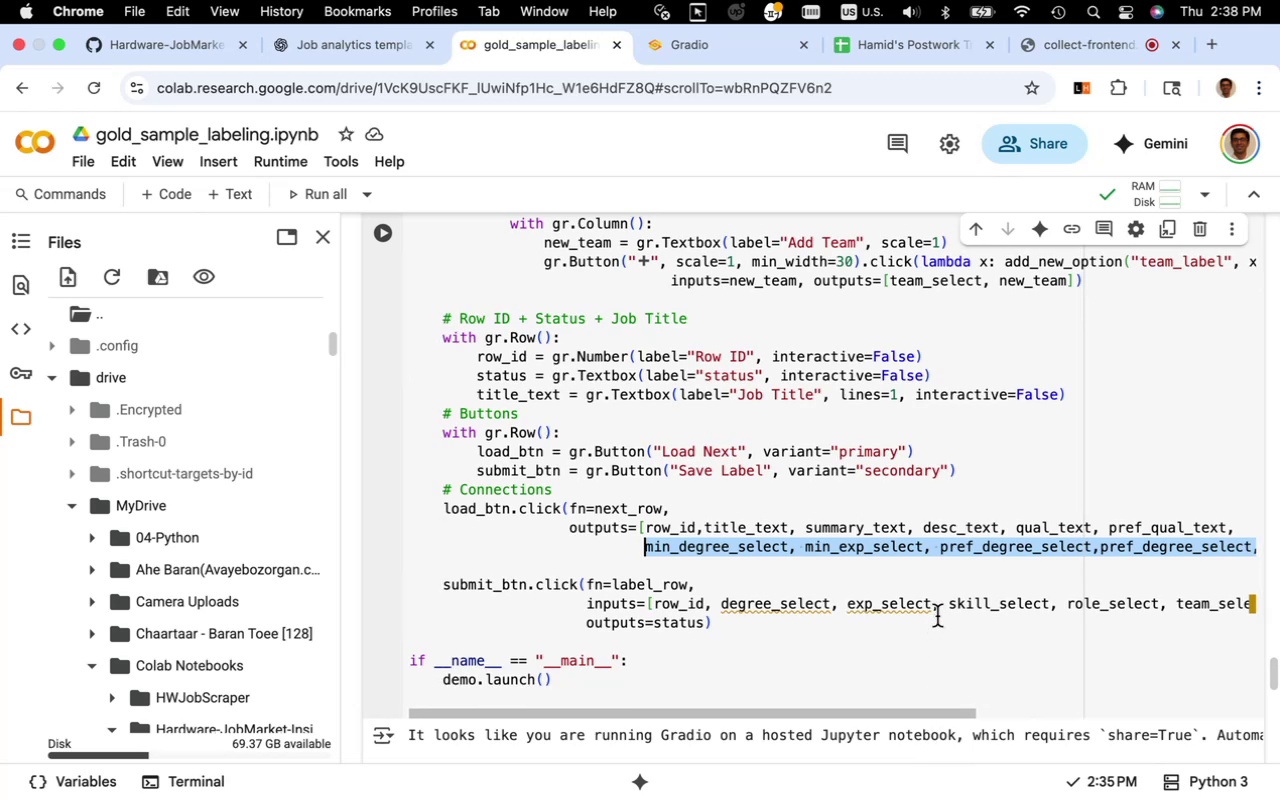 
left_click_drag(start_coordinate=[937, 608], to_coordinate=[719, 601])
 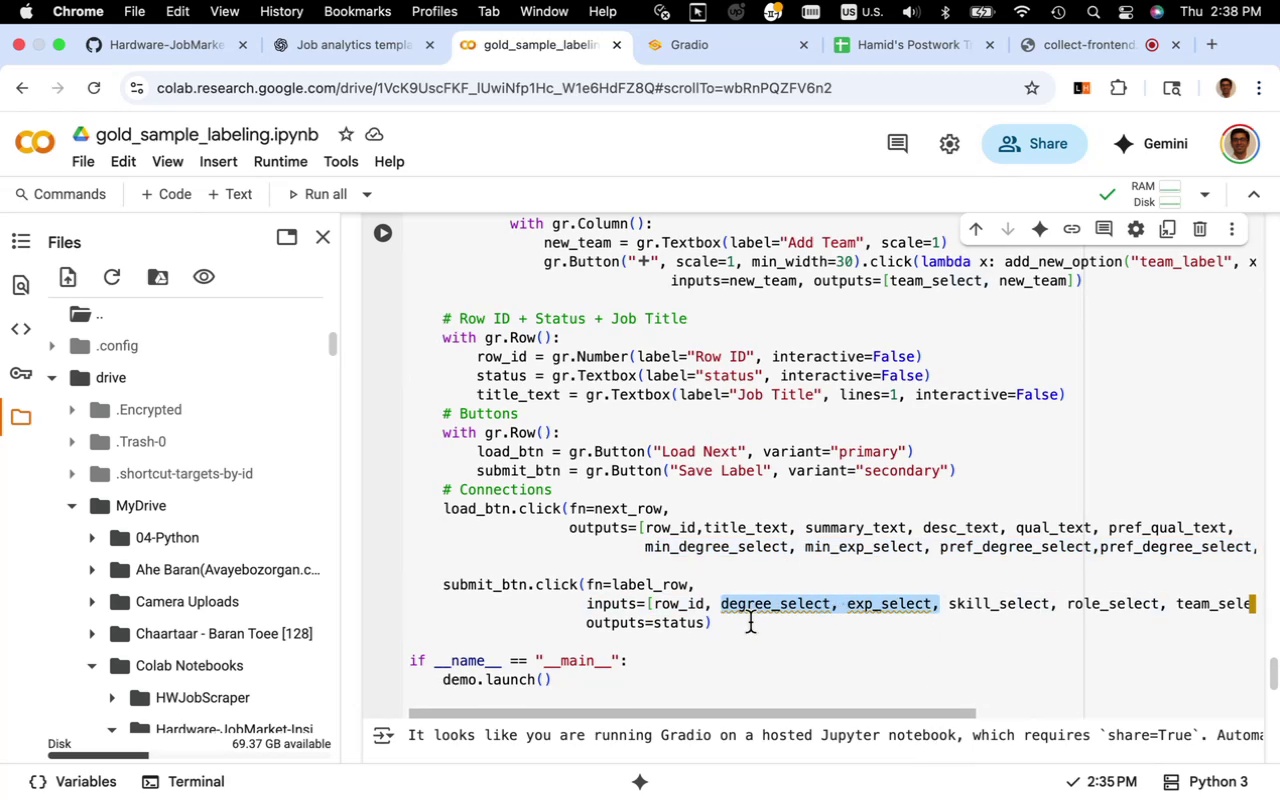 
key(Meta+V)
 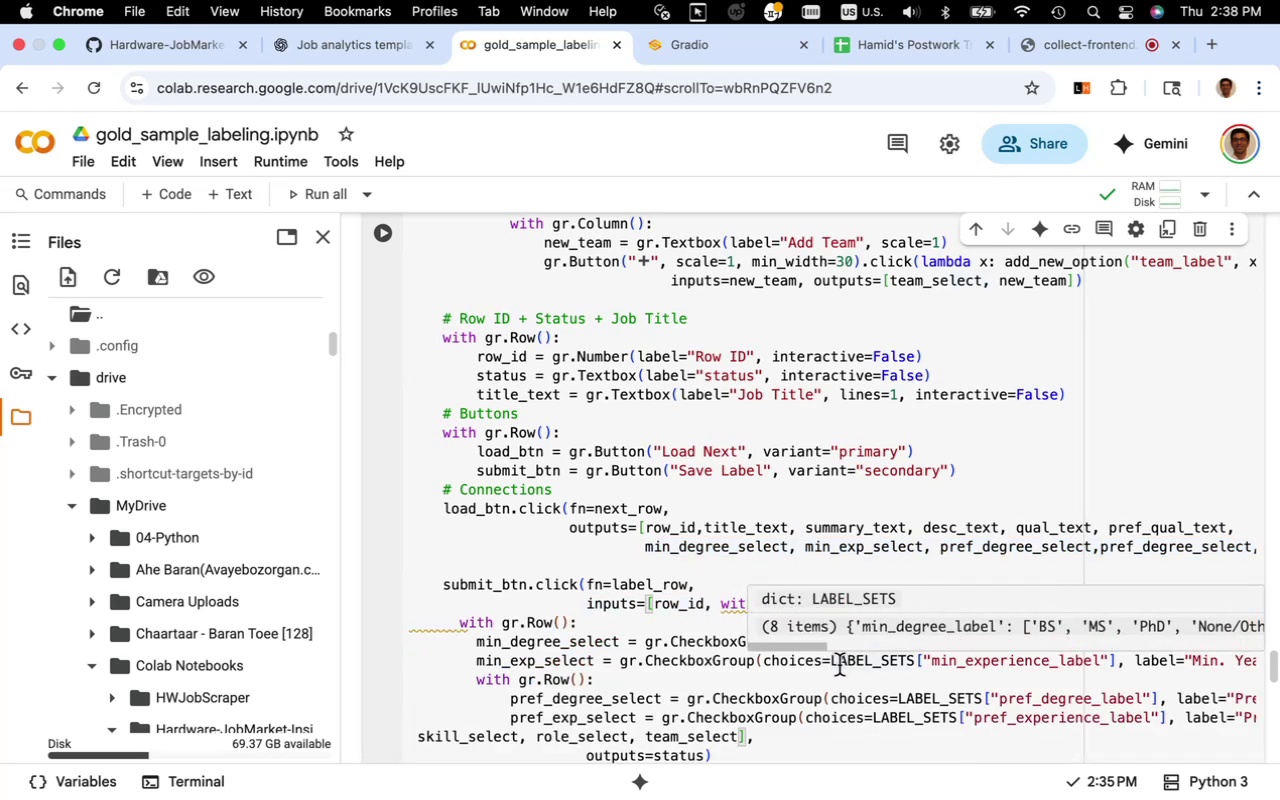 
key(Meta+Z)
 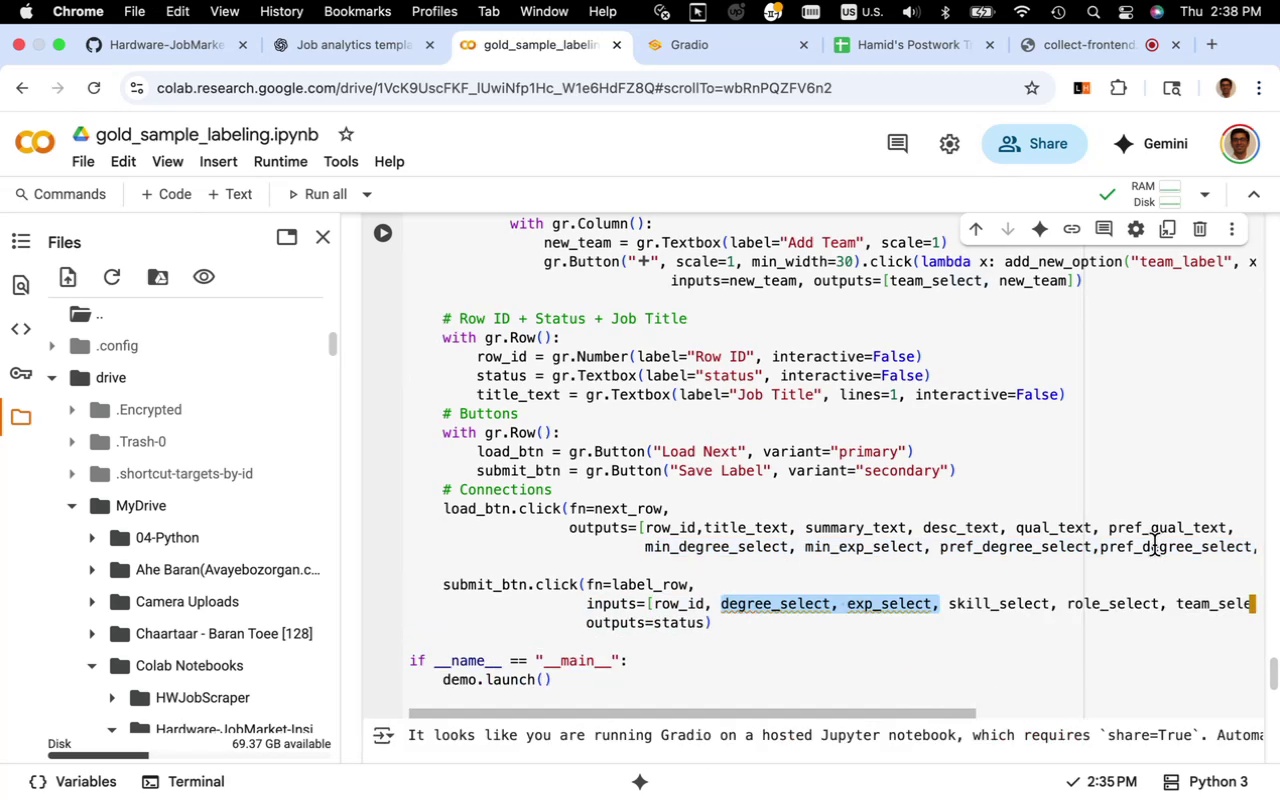 
left_click([1154, 547])
 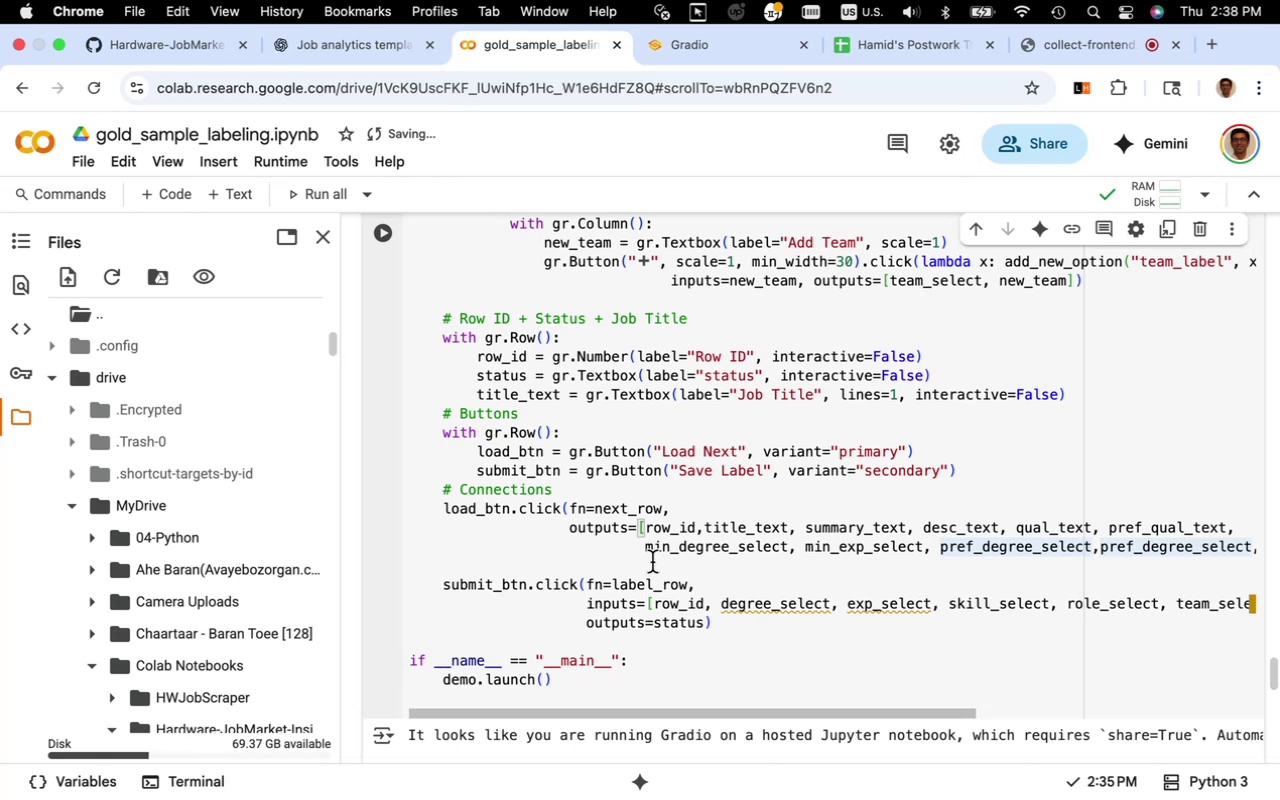 
left_click_drag(start_coordinate=[645, 551], to_coordinate=[894, 554])
 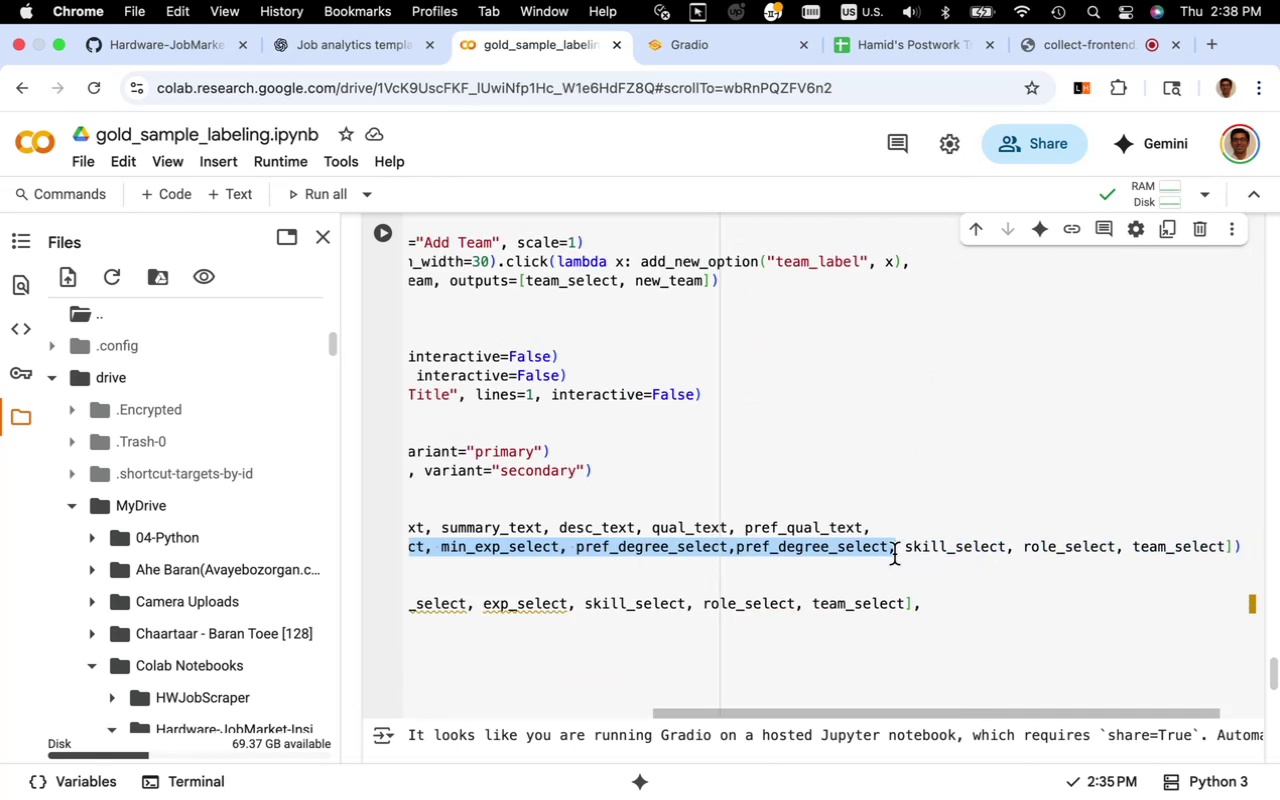 
key(Meta+C)
 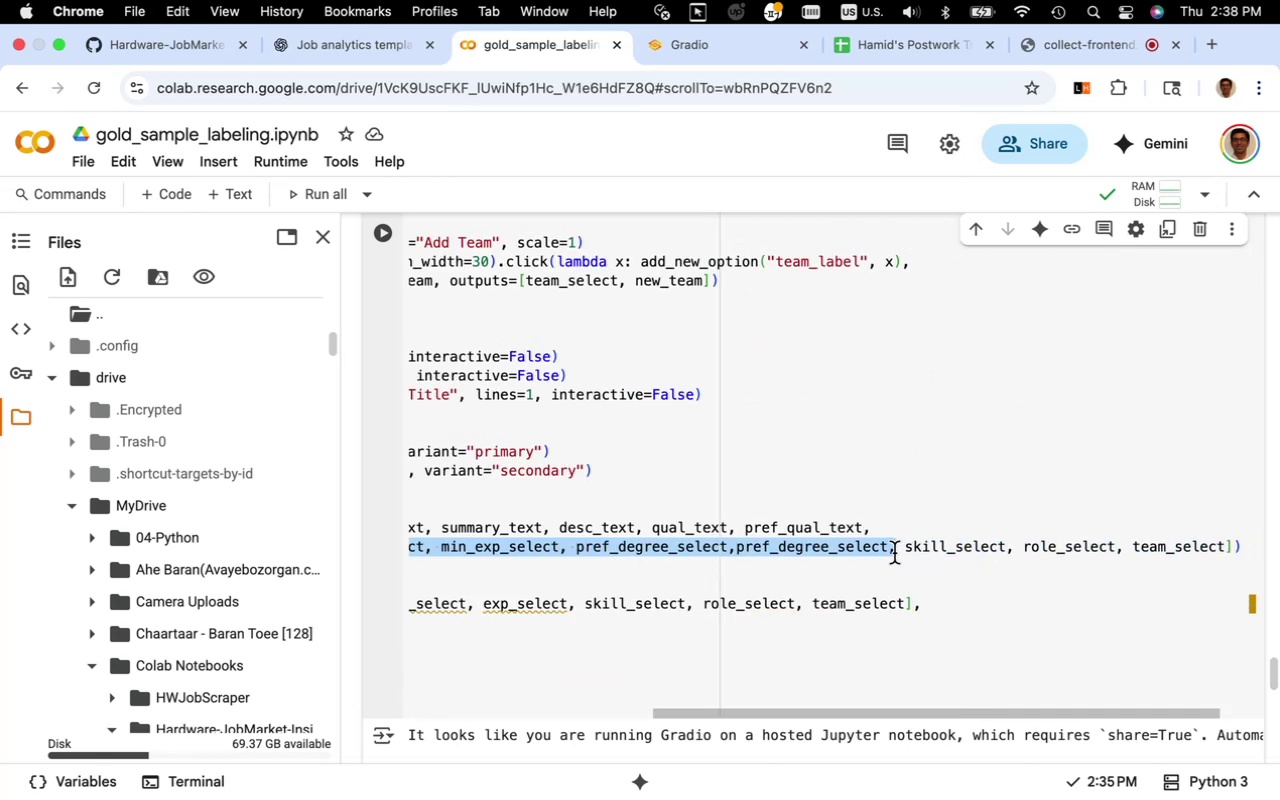 
key(Meta+C)
 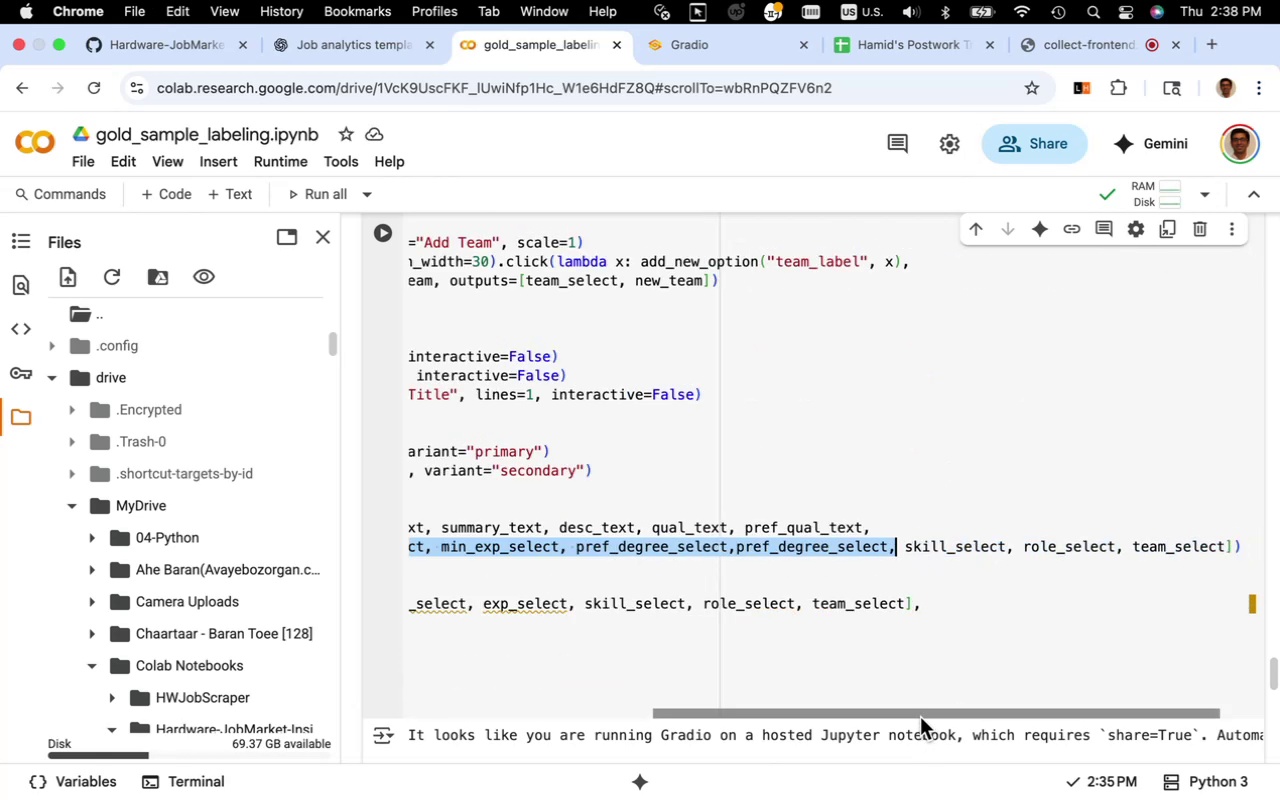 
left_click_drag(start_coordinate=[920, 715], to_coordinate=[651, 716])
 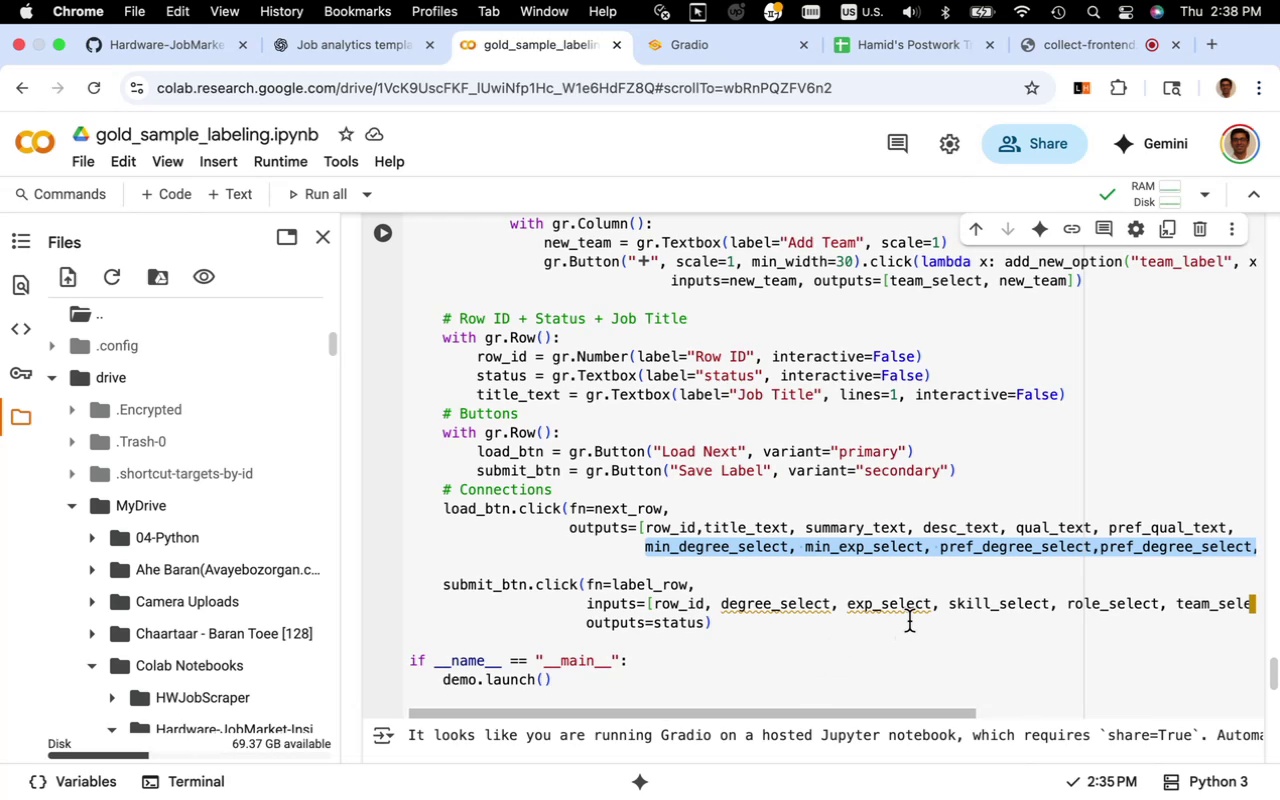 
left_click_drag(start_coordinate=[938, 608], to_coordinate=[721, 605])
 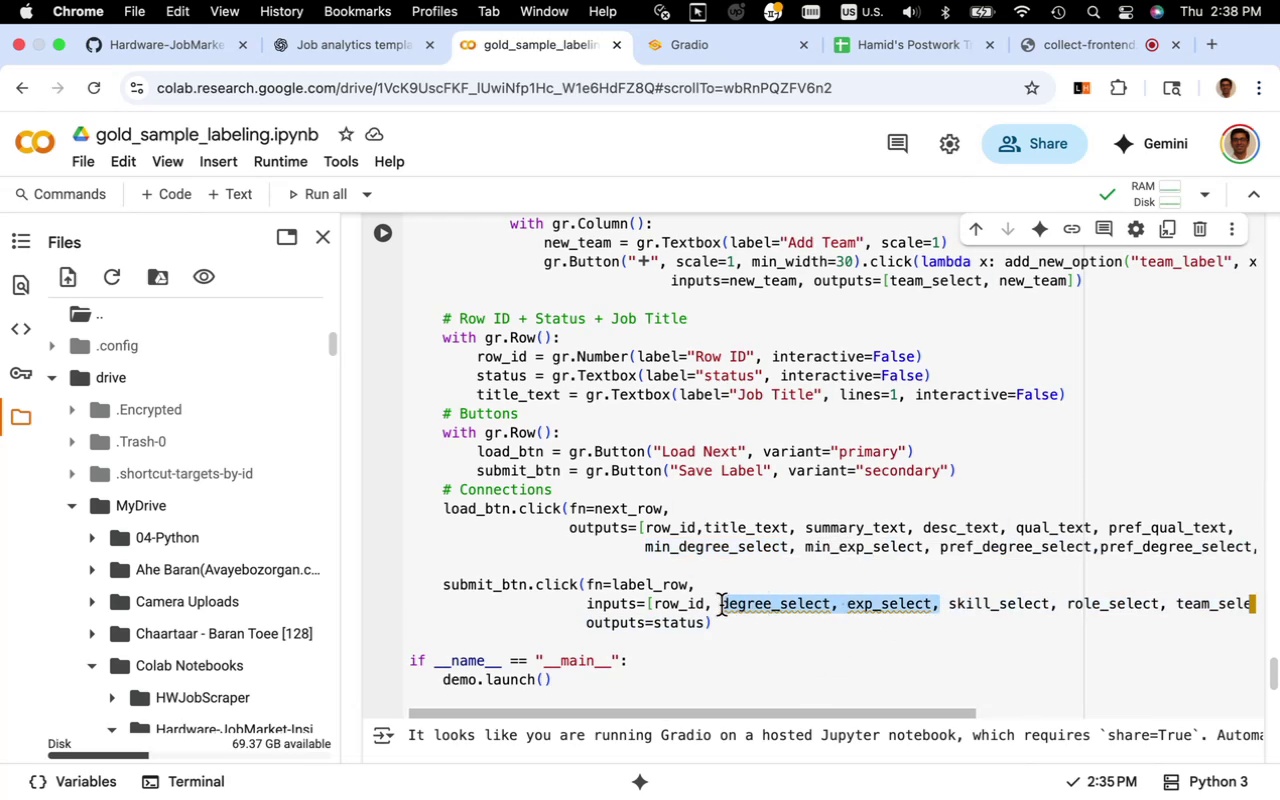 
key(Meta+V)
 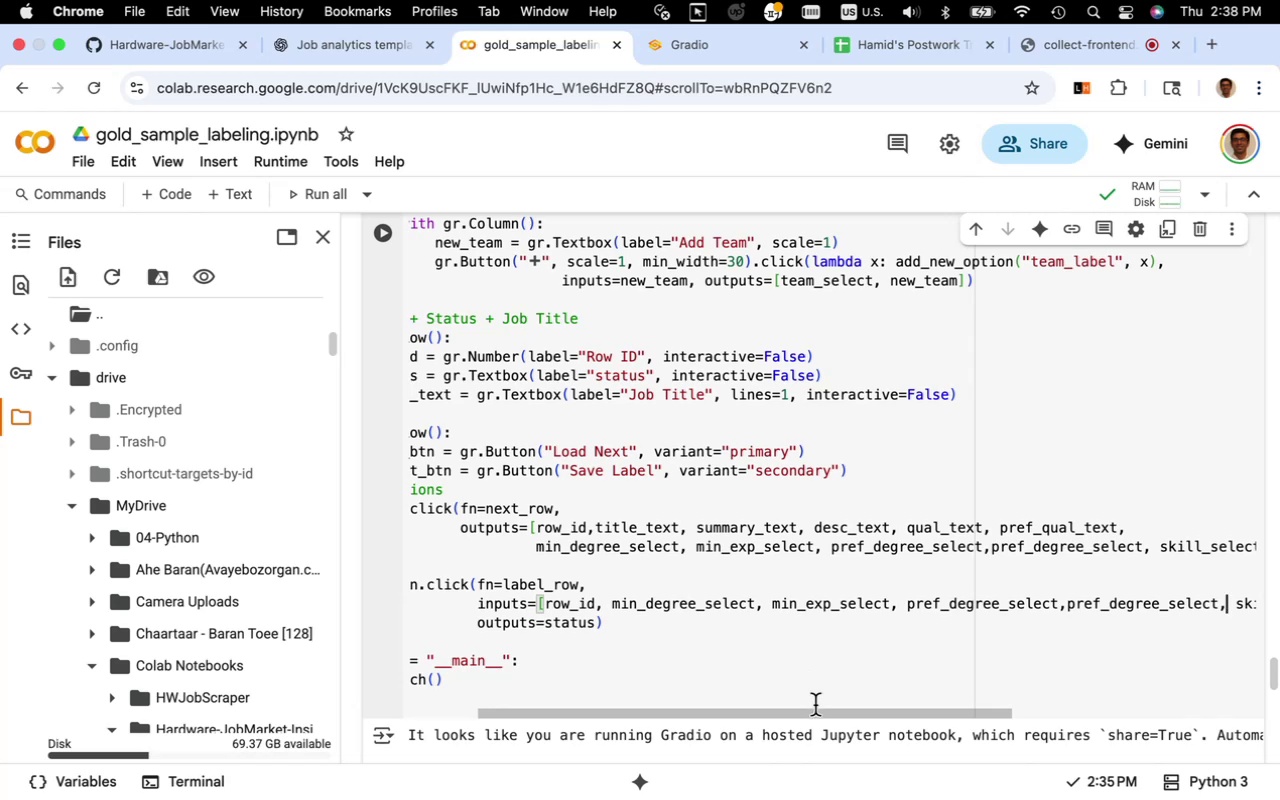 
wait(5.5)
 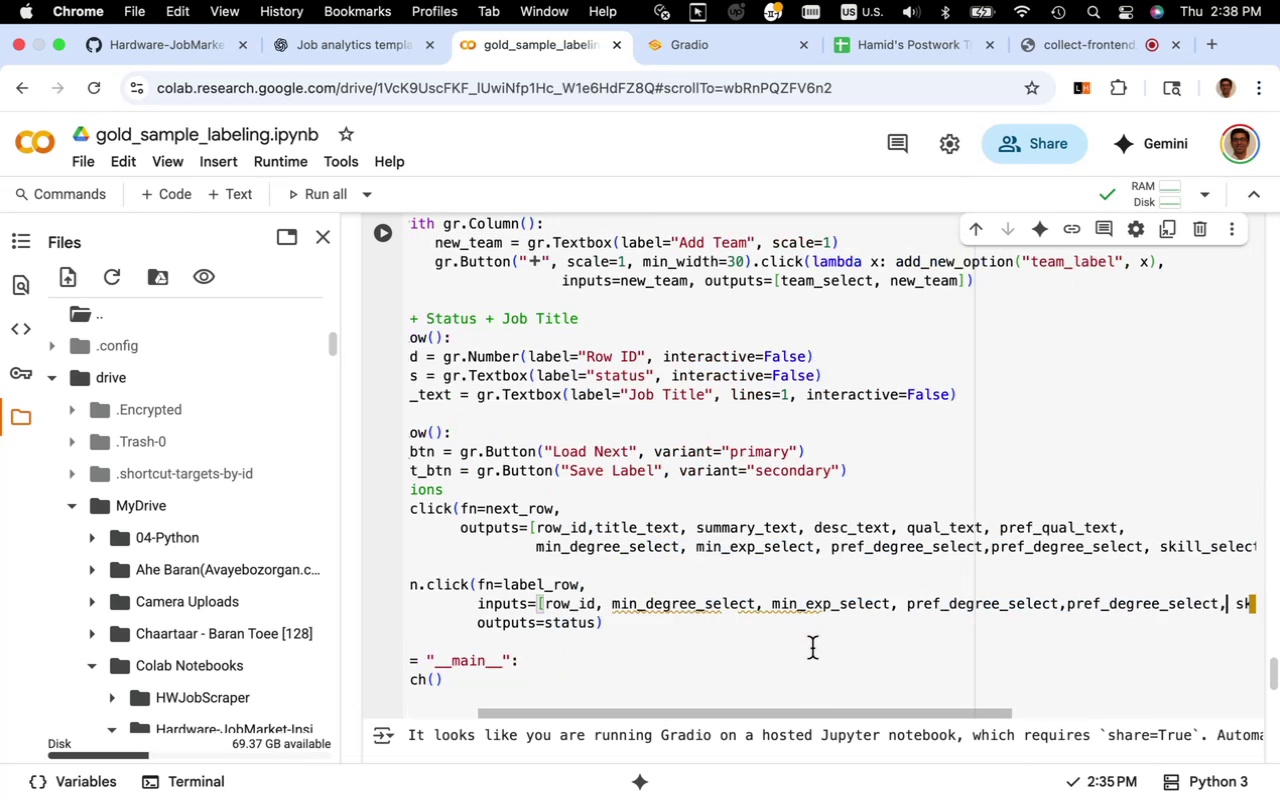 
left_click_drag(start_coordinate=[815, 716], to_coordinate=[634, 691])
 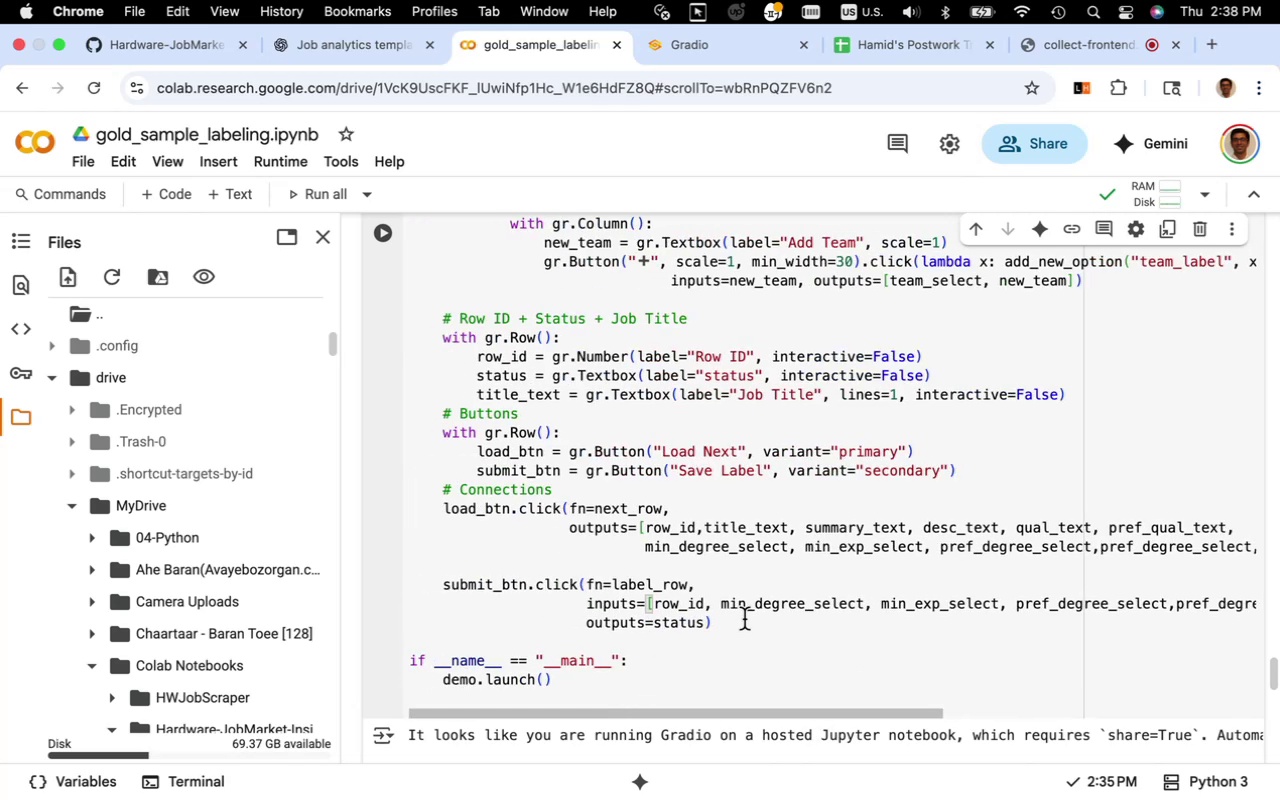 
left_click([744, 619])
 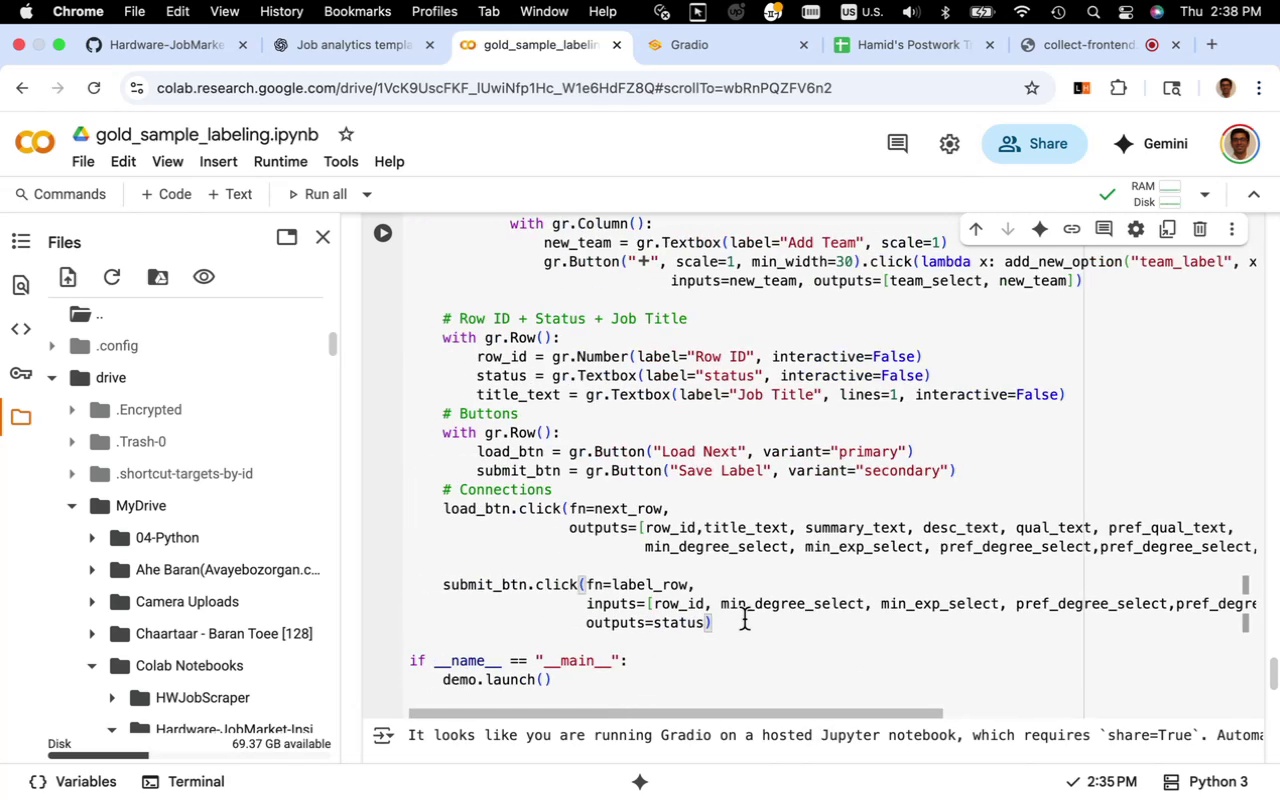 
hold_key(key=CommandLeft, duration=4.12)
 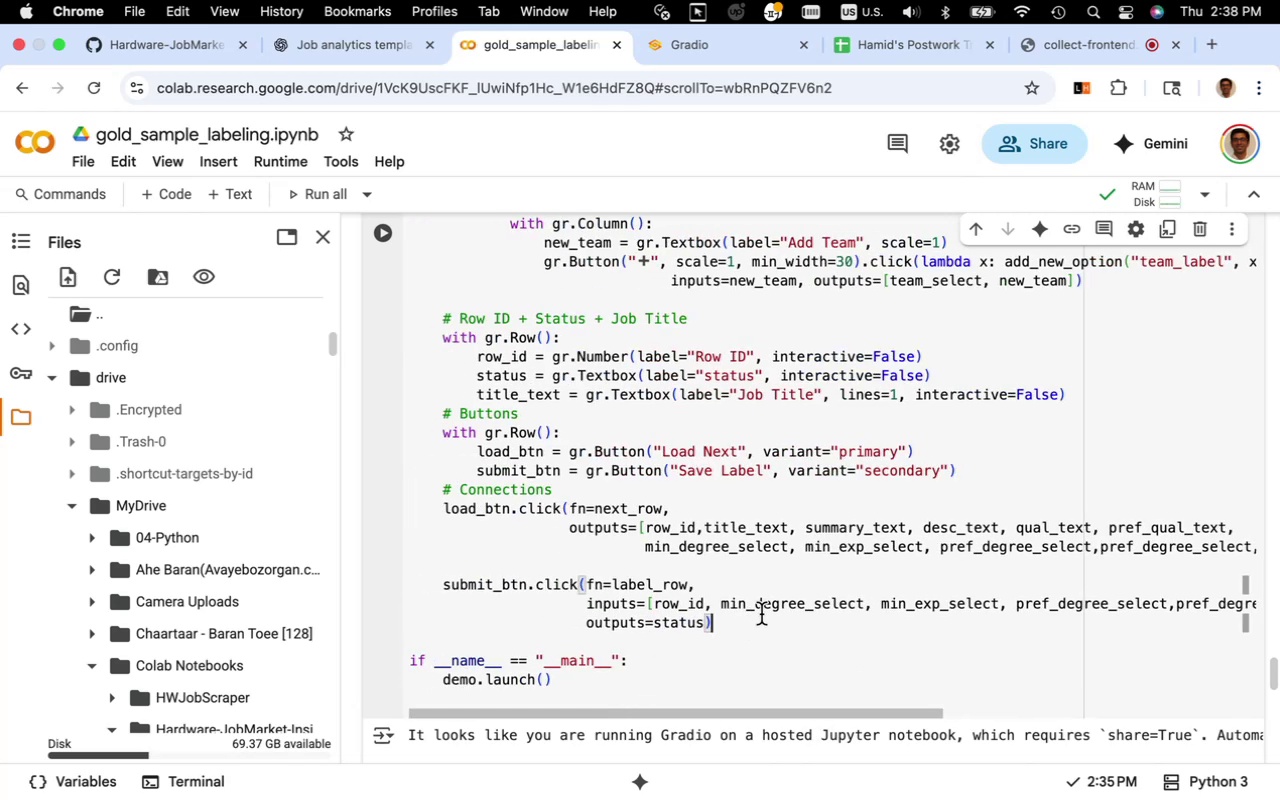 
mouse_move([760, 590])
 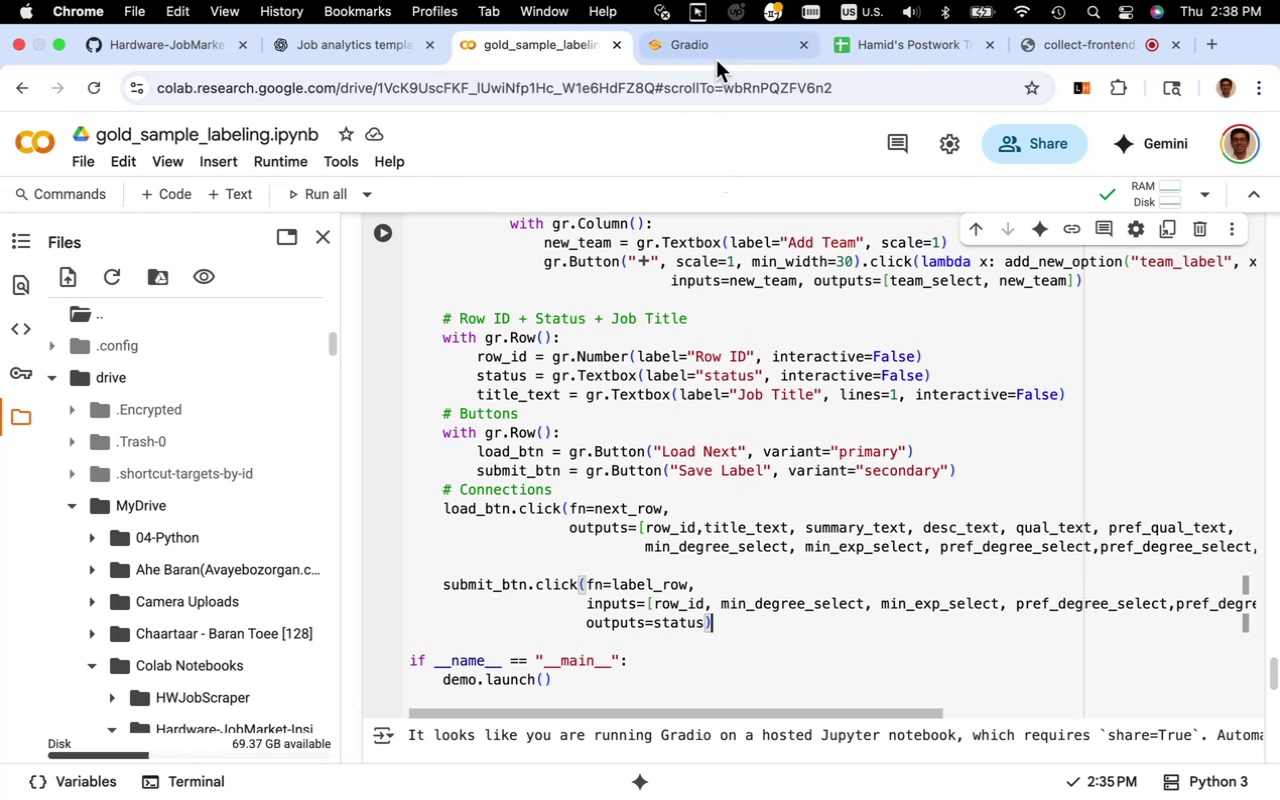 
wait(6.78)
 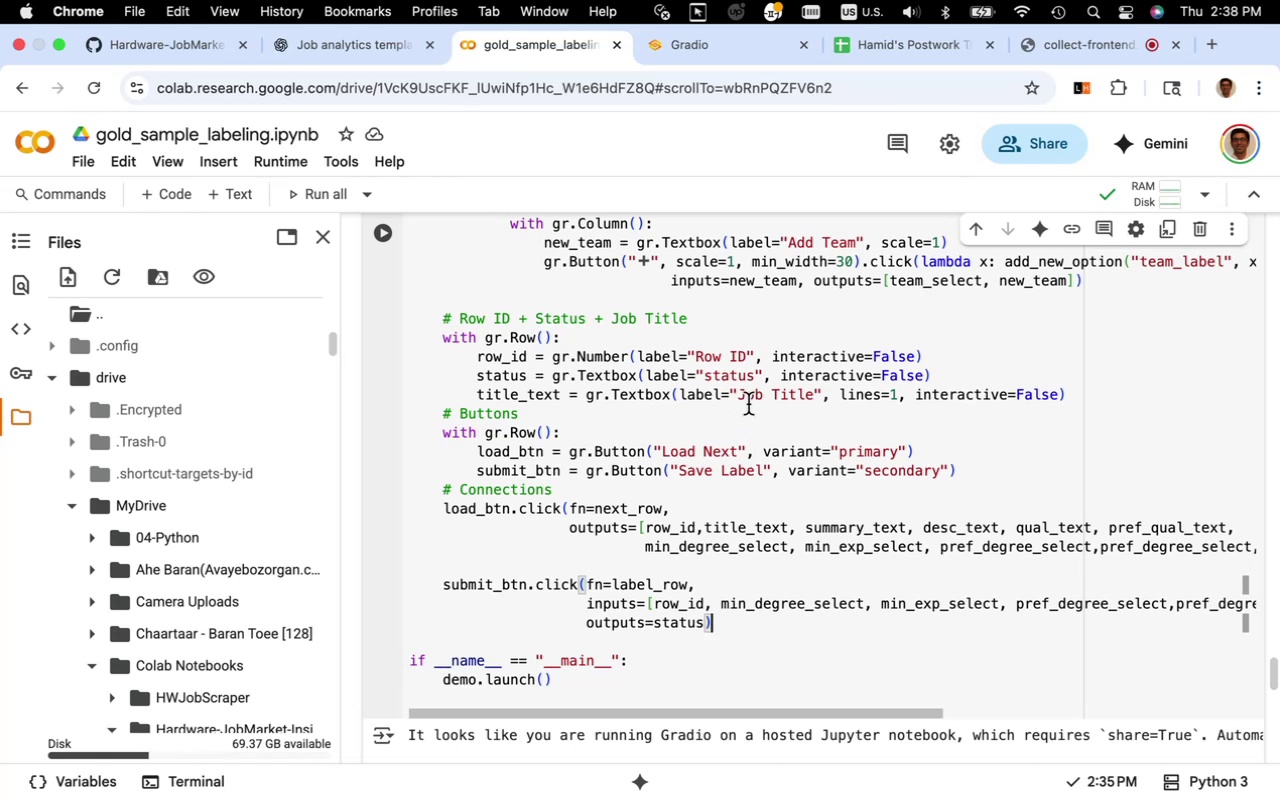 
left_click([719, 55])
 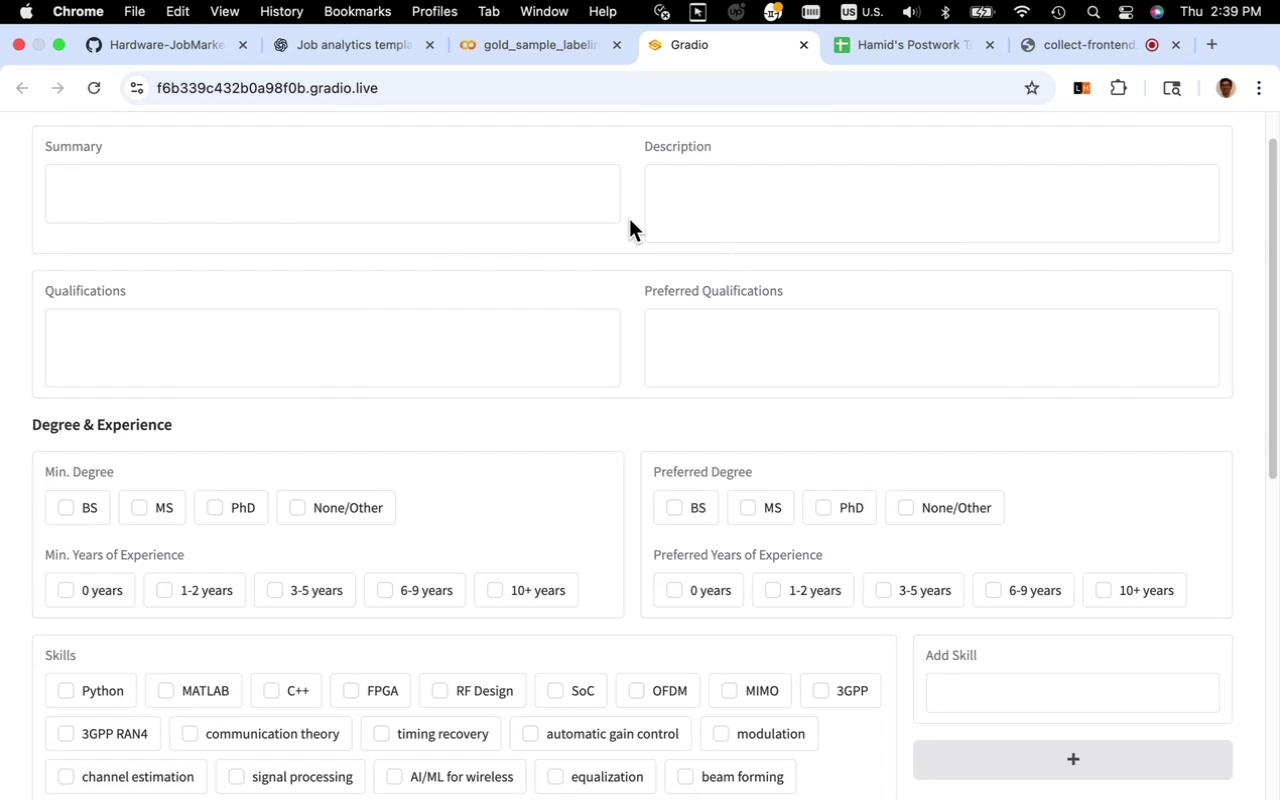 
wait(48.35)
 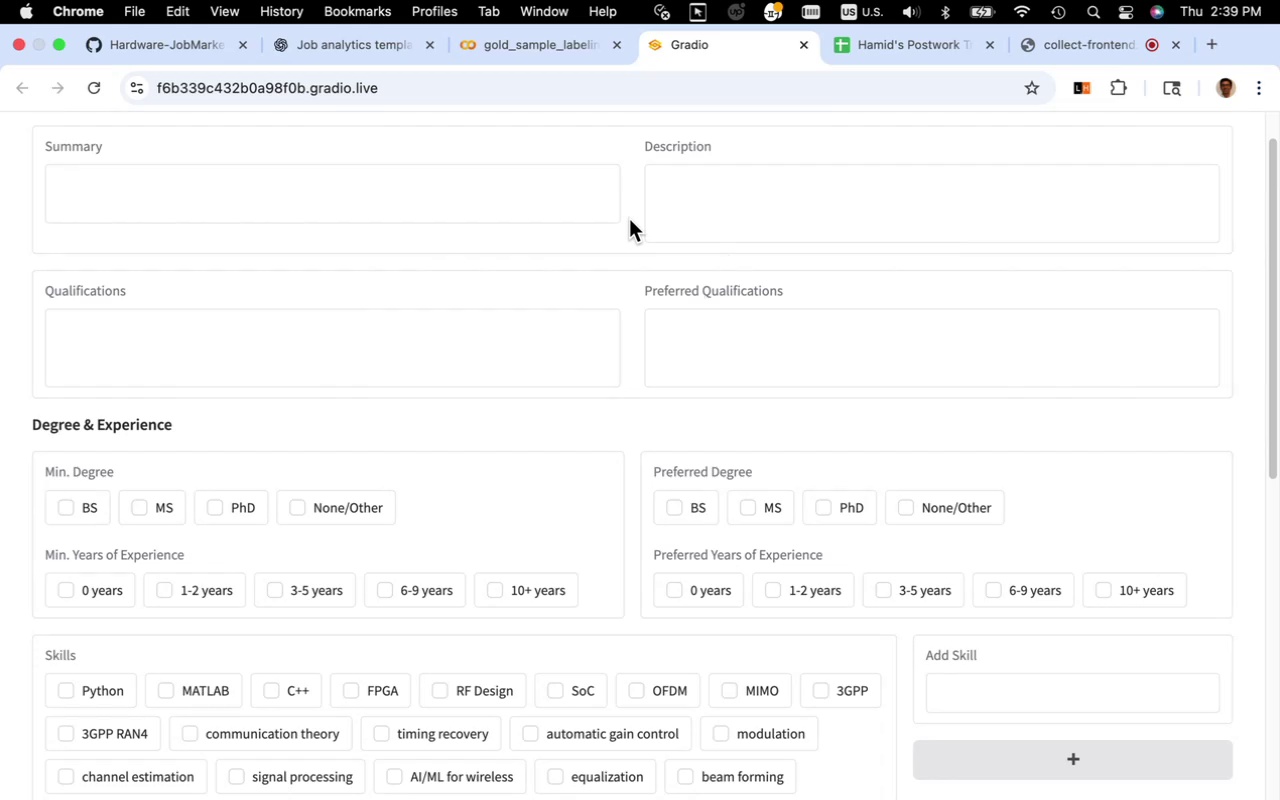 
scroll: coordinate [384, 404], scroll_direction: down, amount: 10.0
 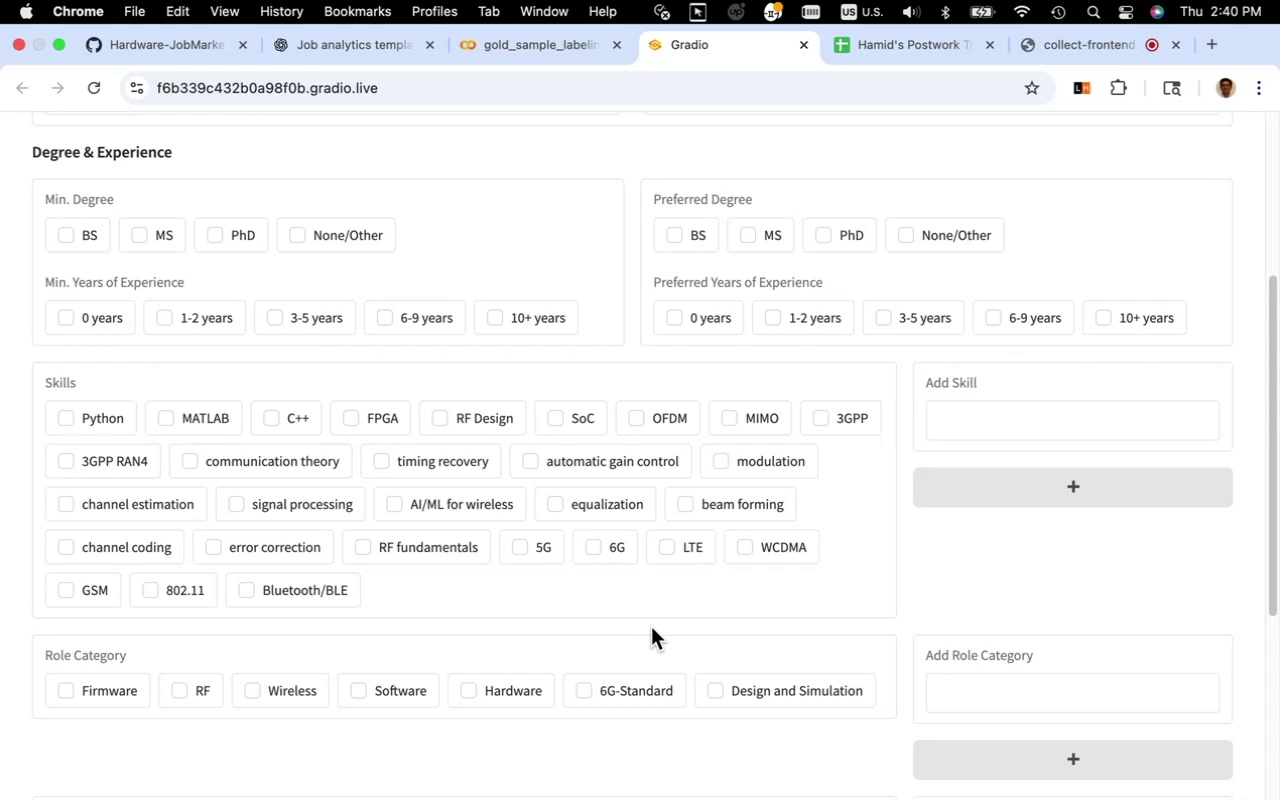 
wait(42.26)
 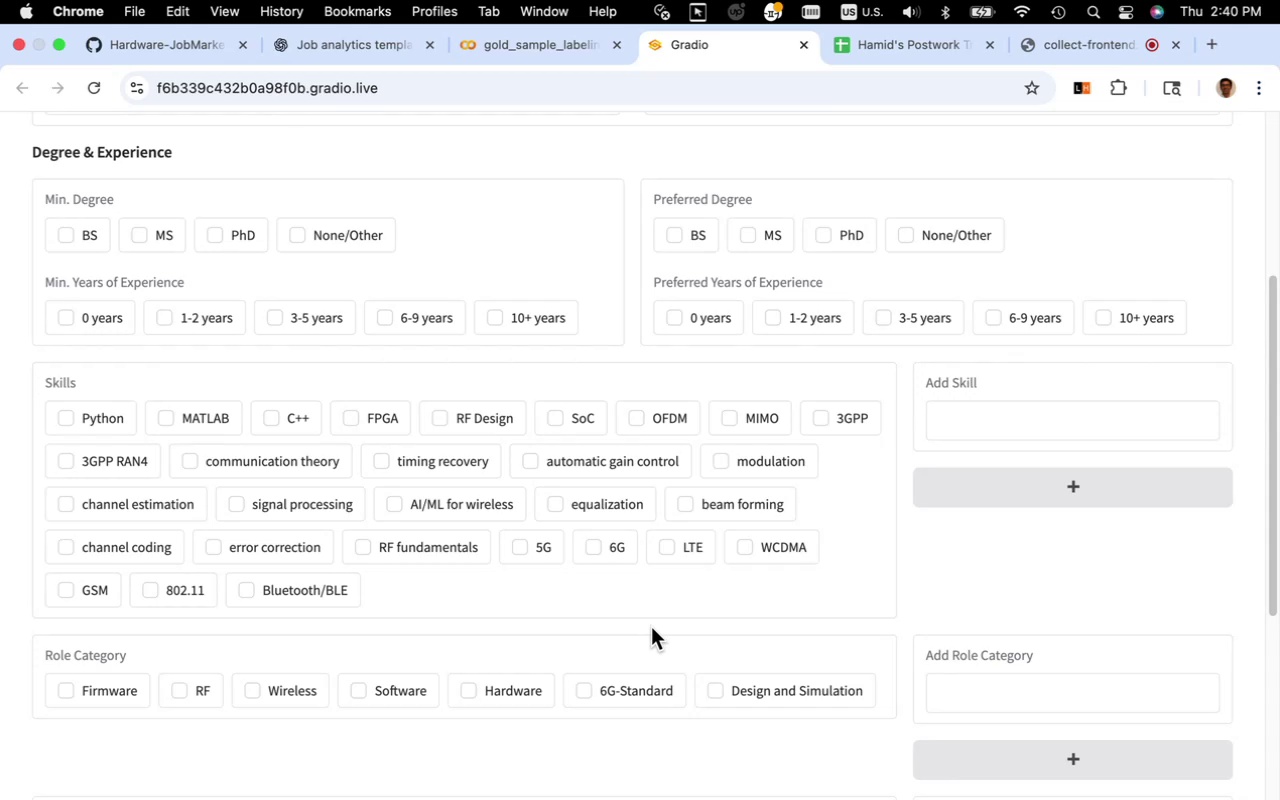 
scroll: coordinate [517, 556], scroll_direction: up, amount: 13.0
 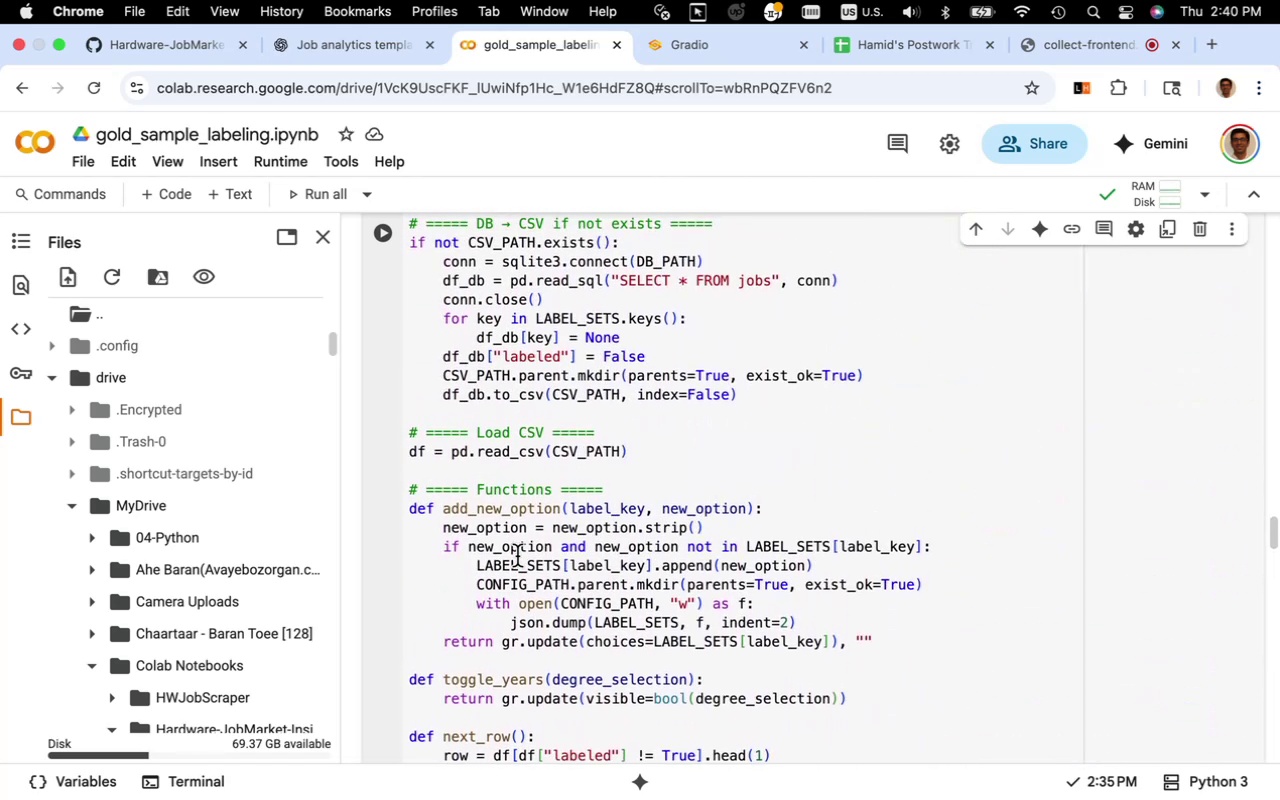 
scroll: coordinate [517, 556], scroll_direction: down, amount: 11.0
 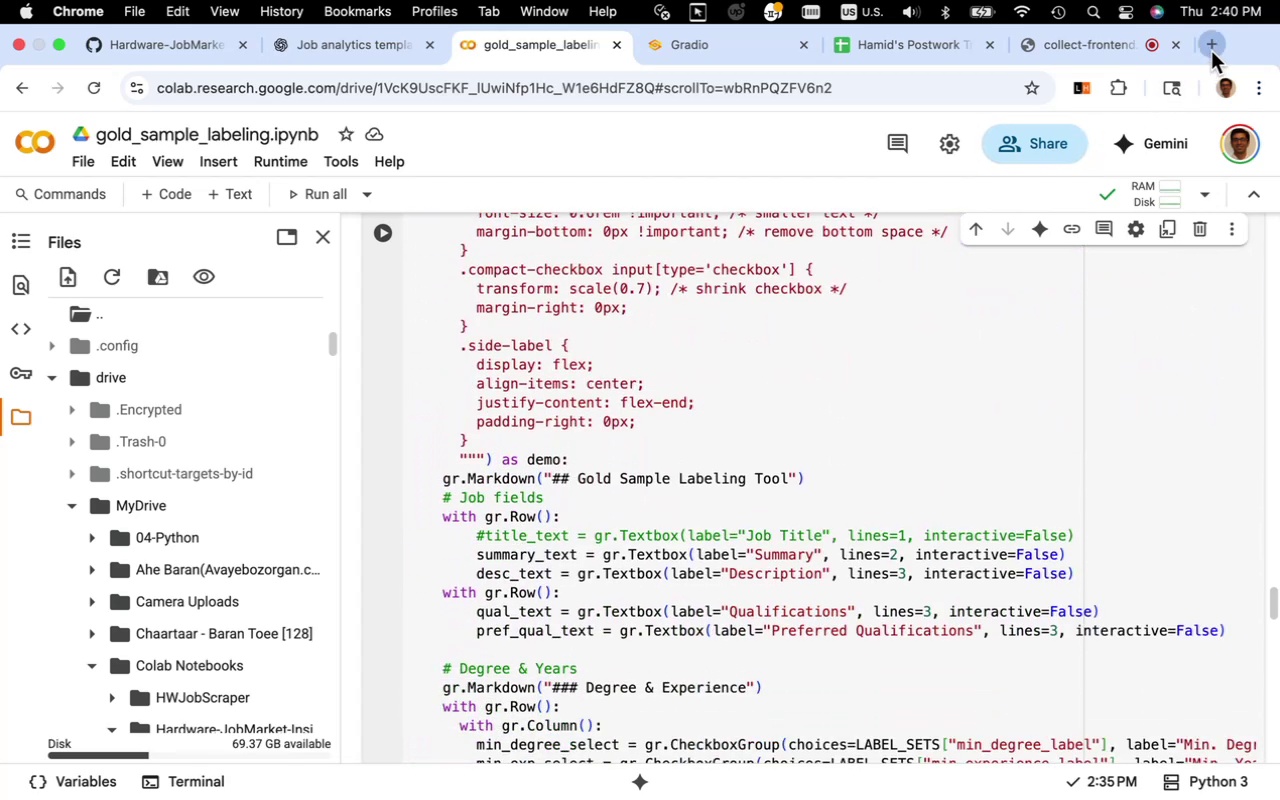 
wait(5.08)
 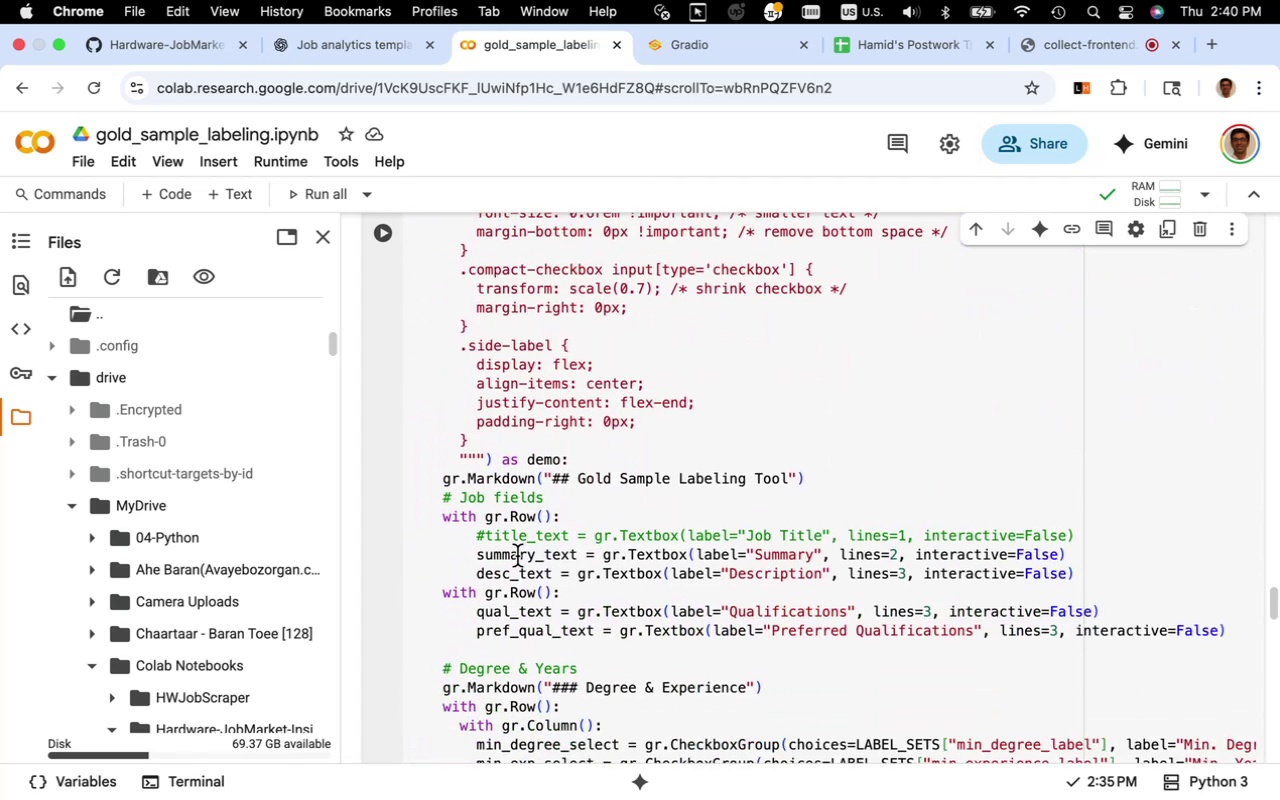 
type(text labaling tools for )
 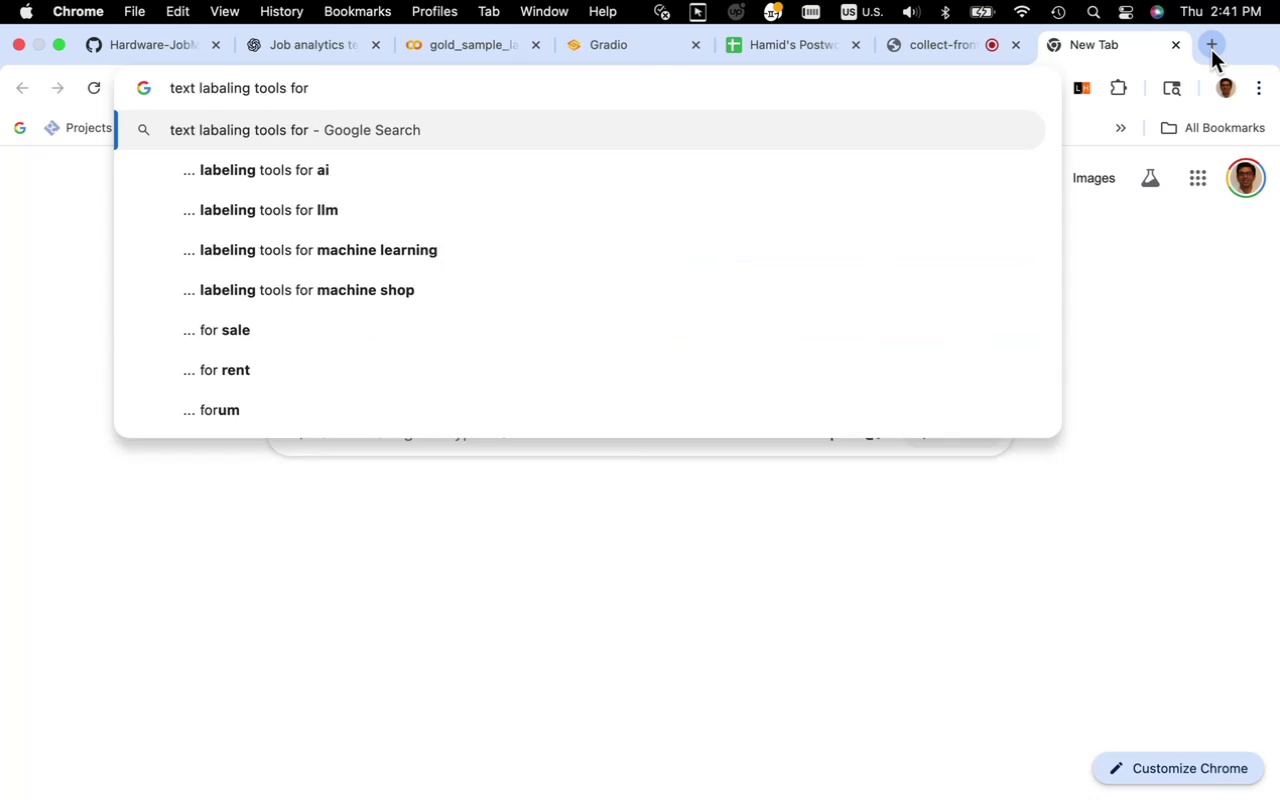 
type(taxonomy,)
key(Backspace)
type(.yml generation)
 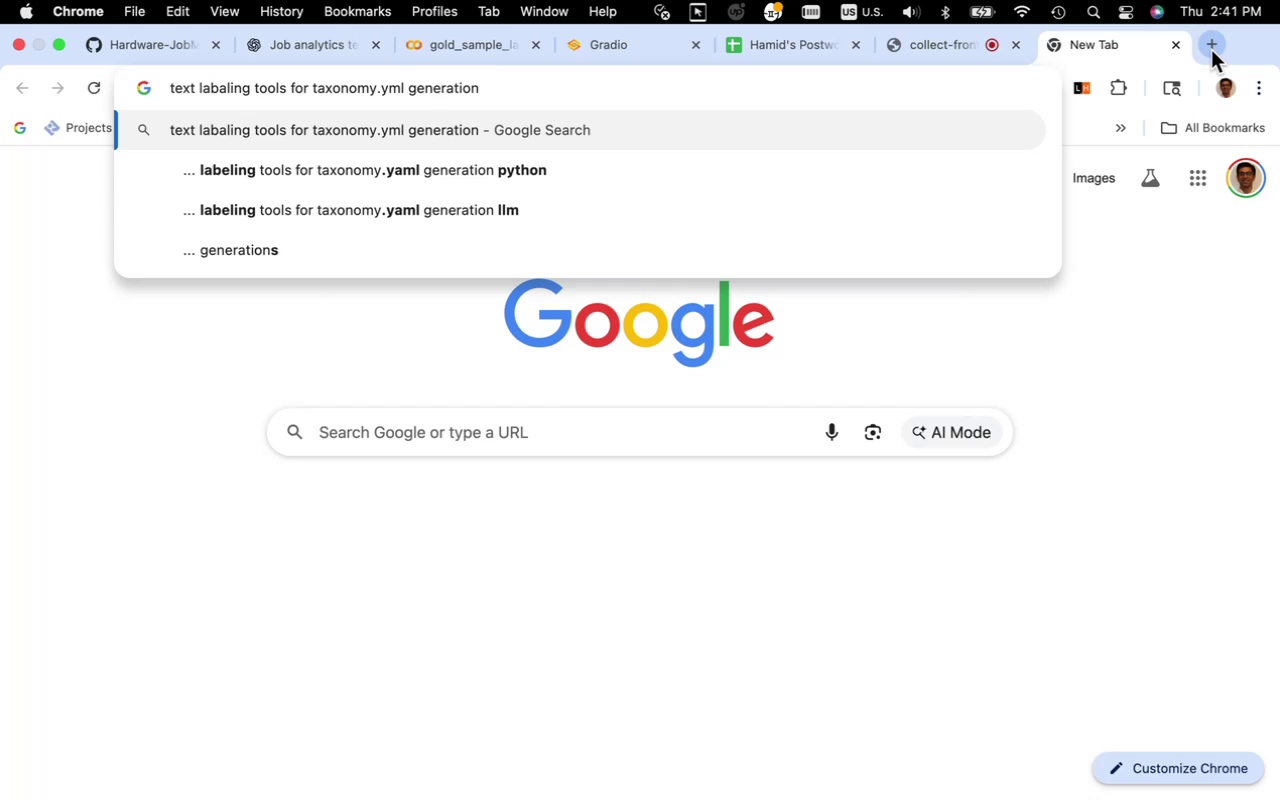 
key(Enter)
 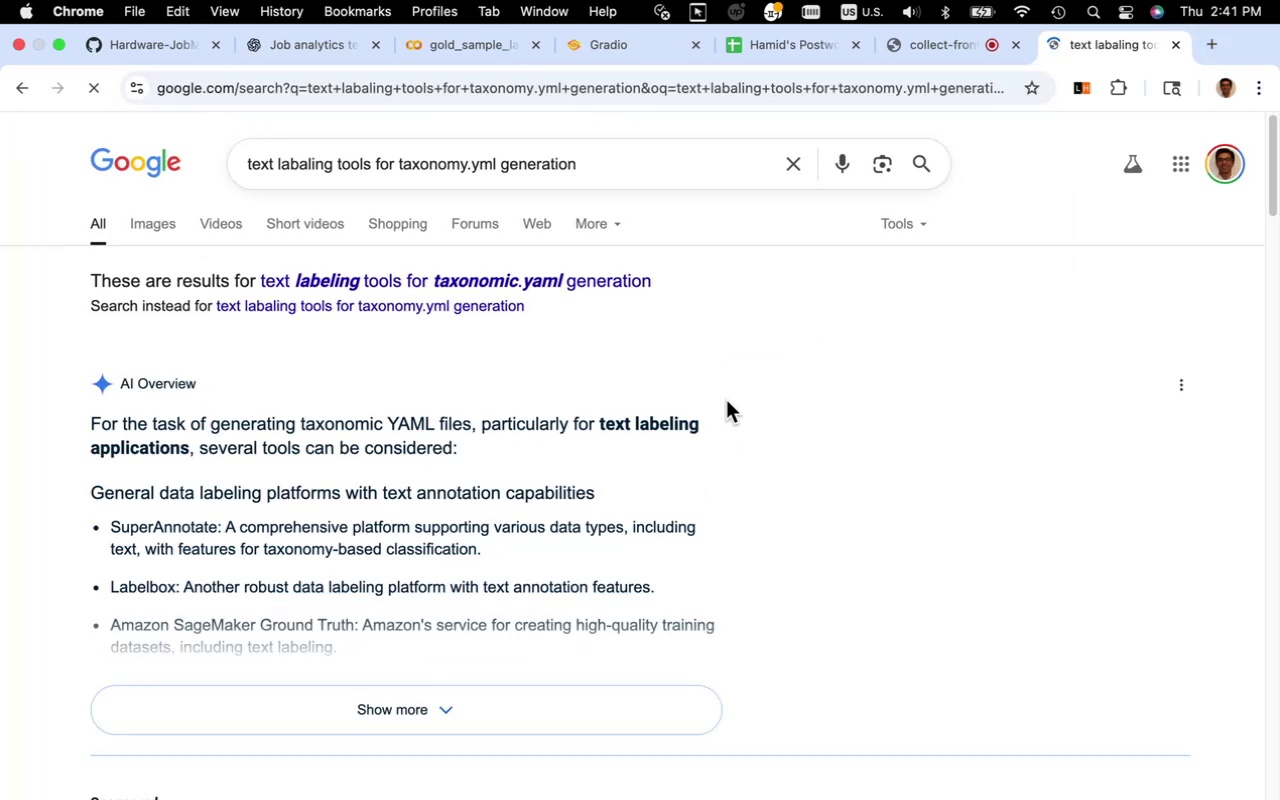 
wait(6.53)
 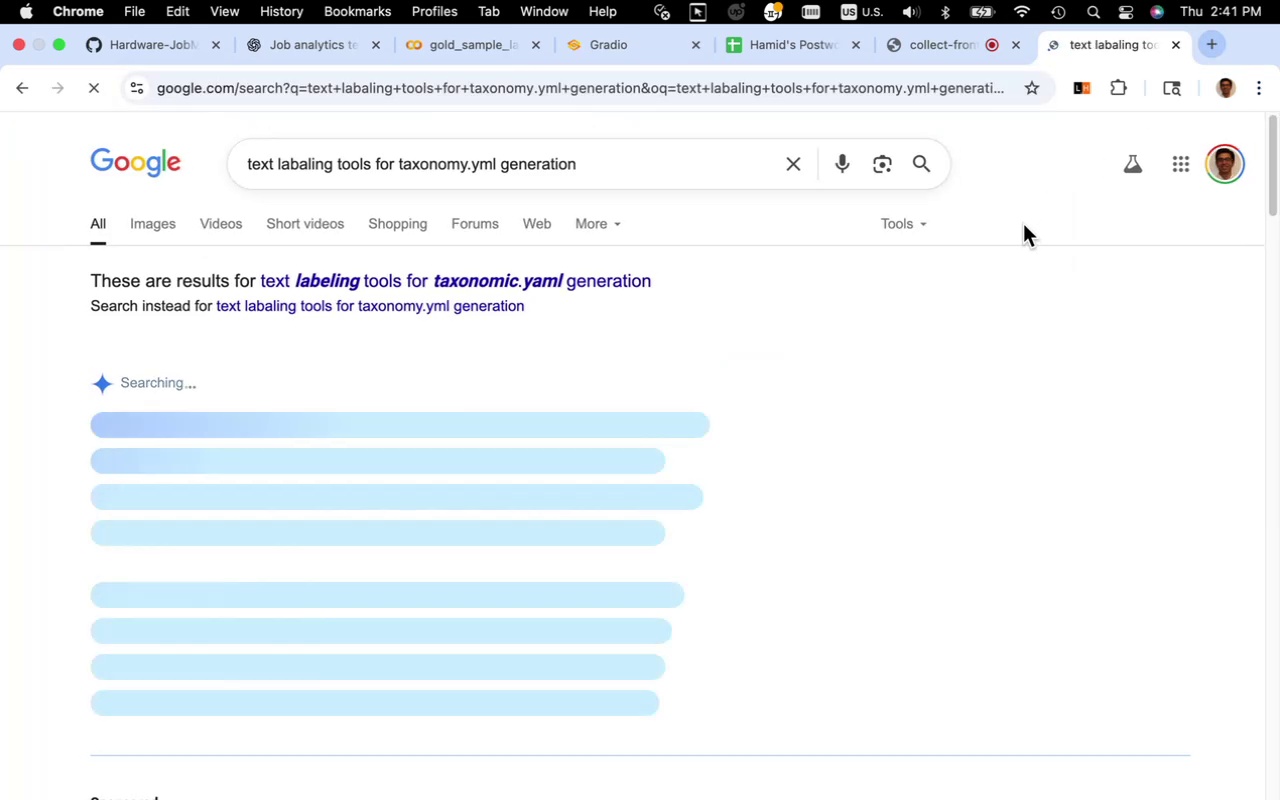 
scroll: coordinate [725, 401], scroll_direction: down, amount: 8.0
 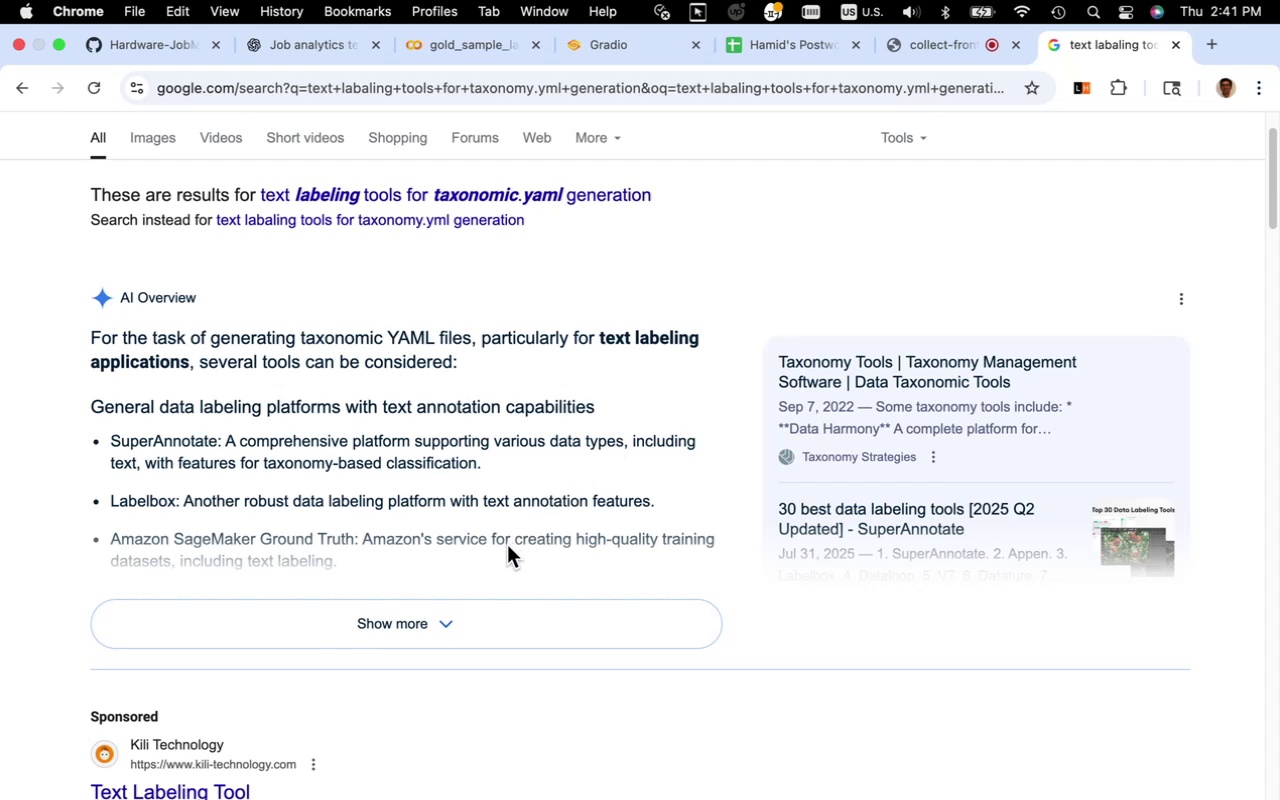 
wait(5.53)
 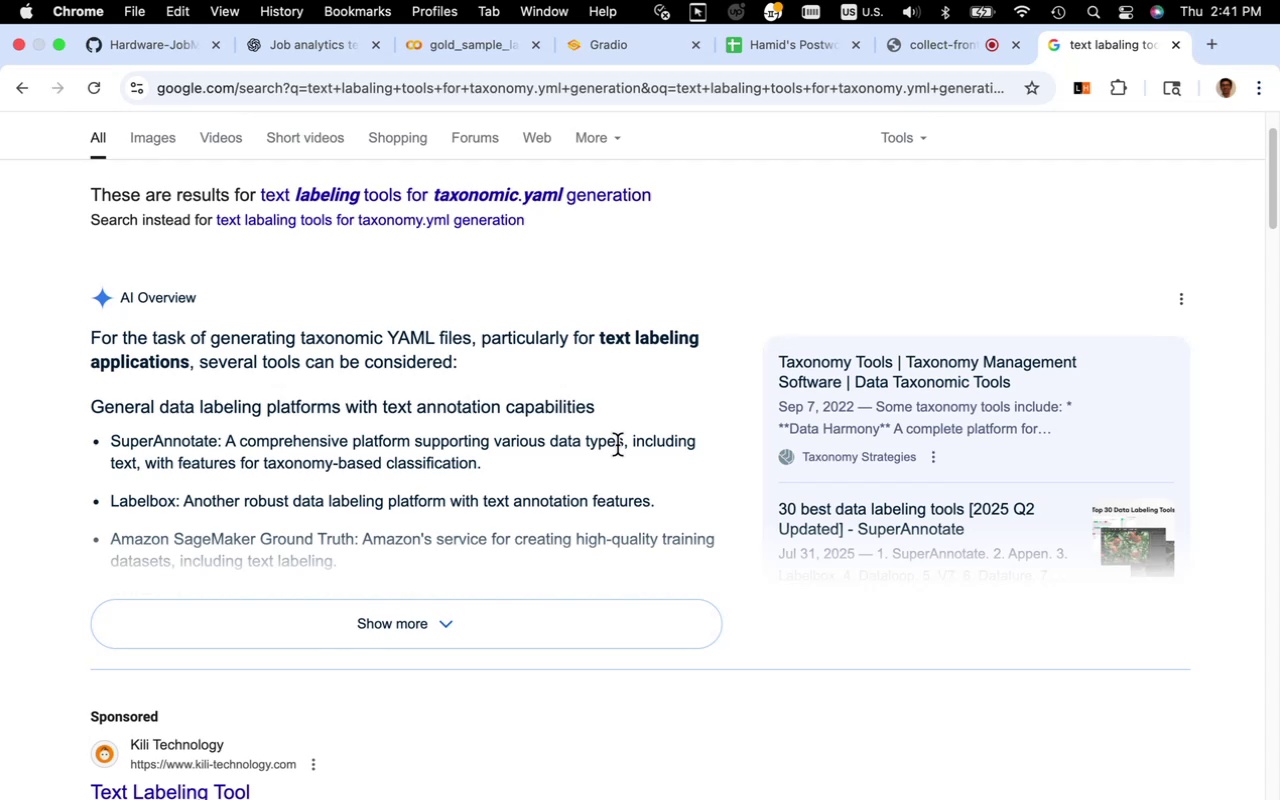 
left_click([506, 608])
 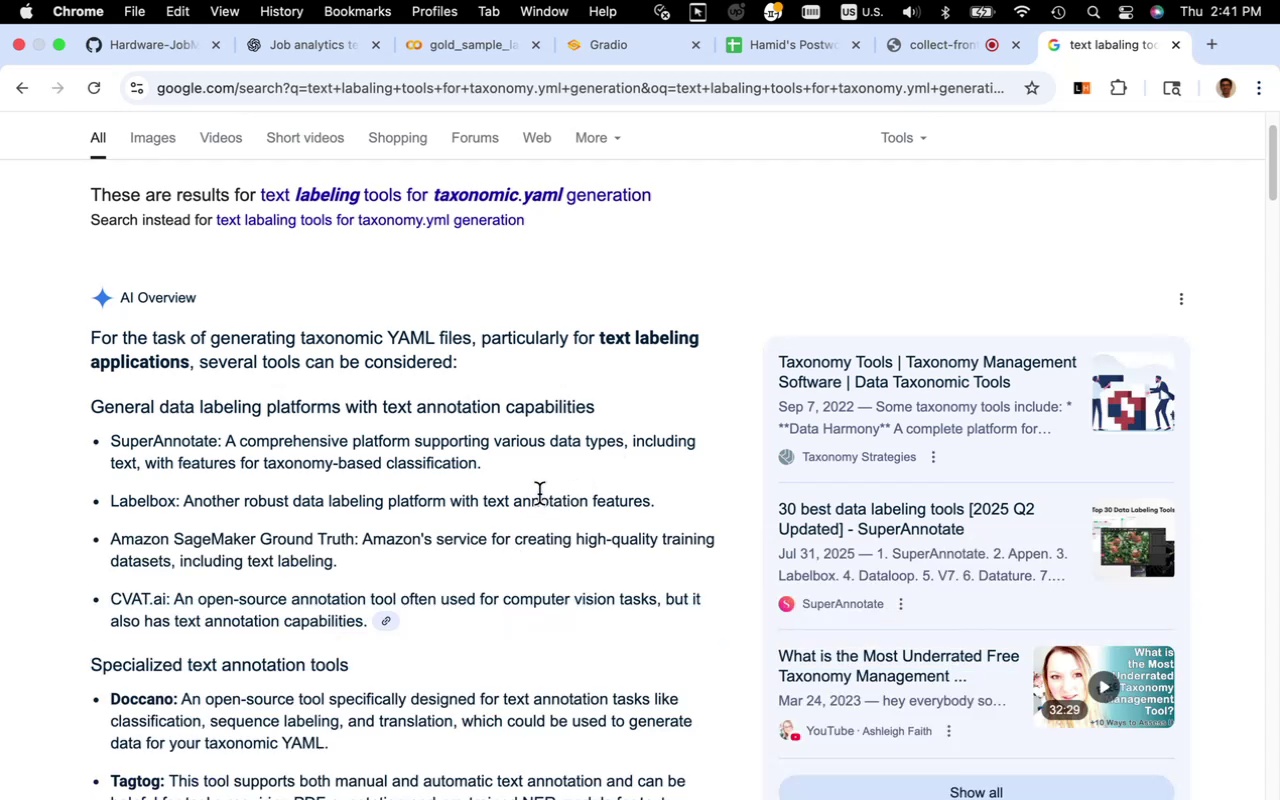 
scroll: coordinate [539, 494], scroll_direction: down, amount: 5.0
 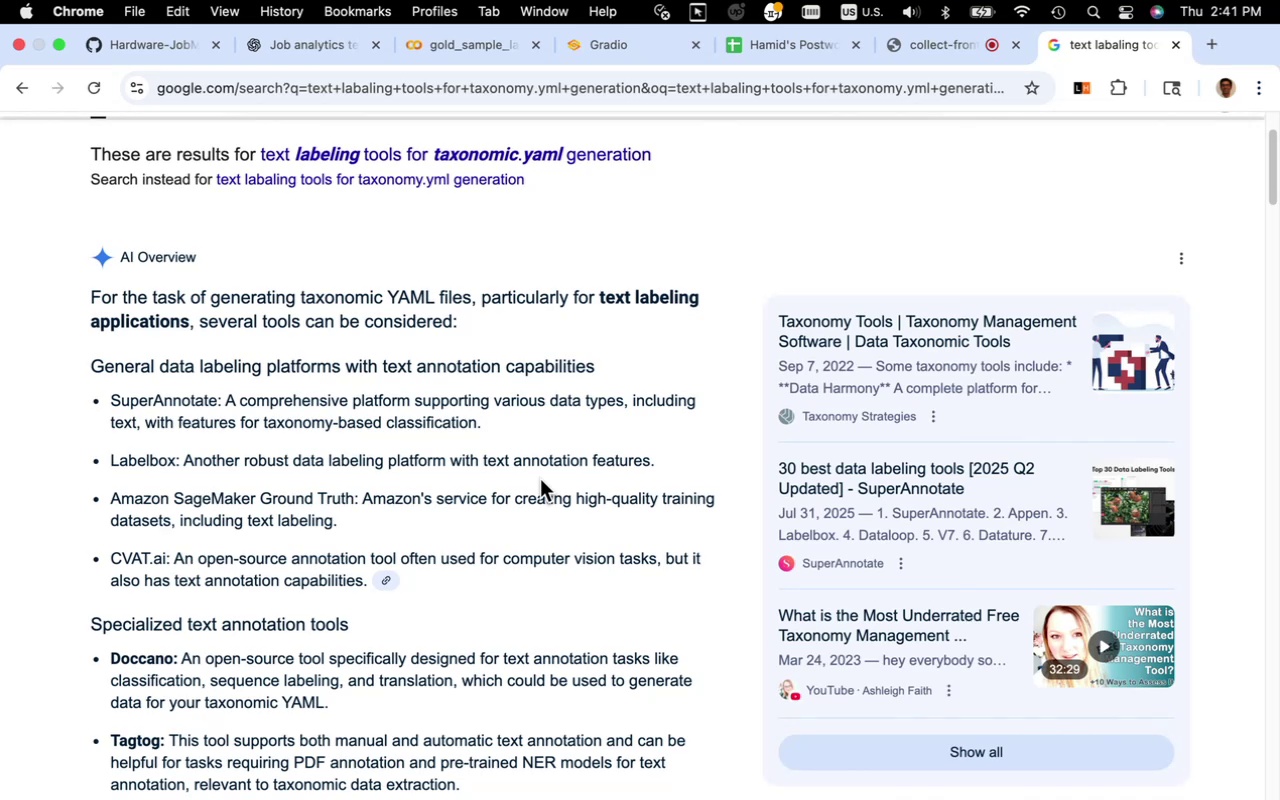 
wait(5.06)
 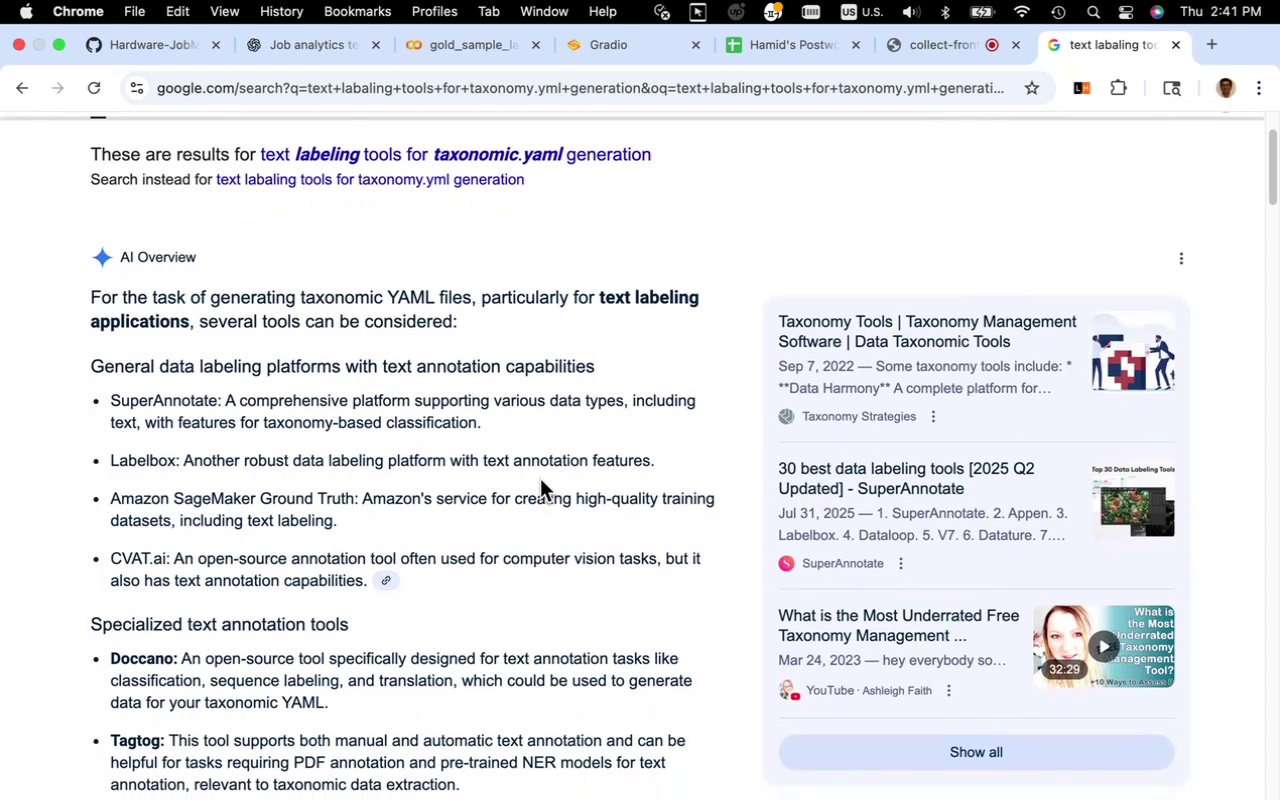 
scroll: coordinate [541, 476], scroll_direction: down, amount: 14.0
 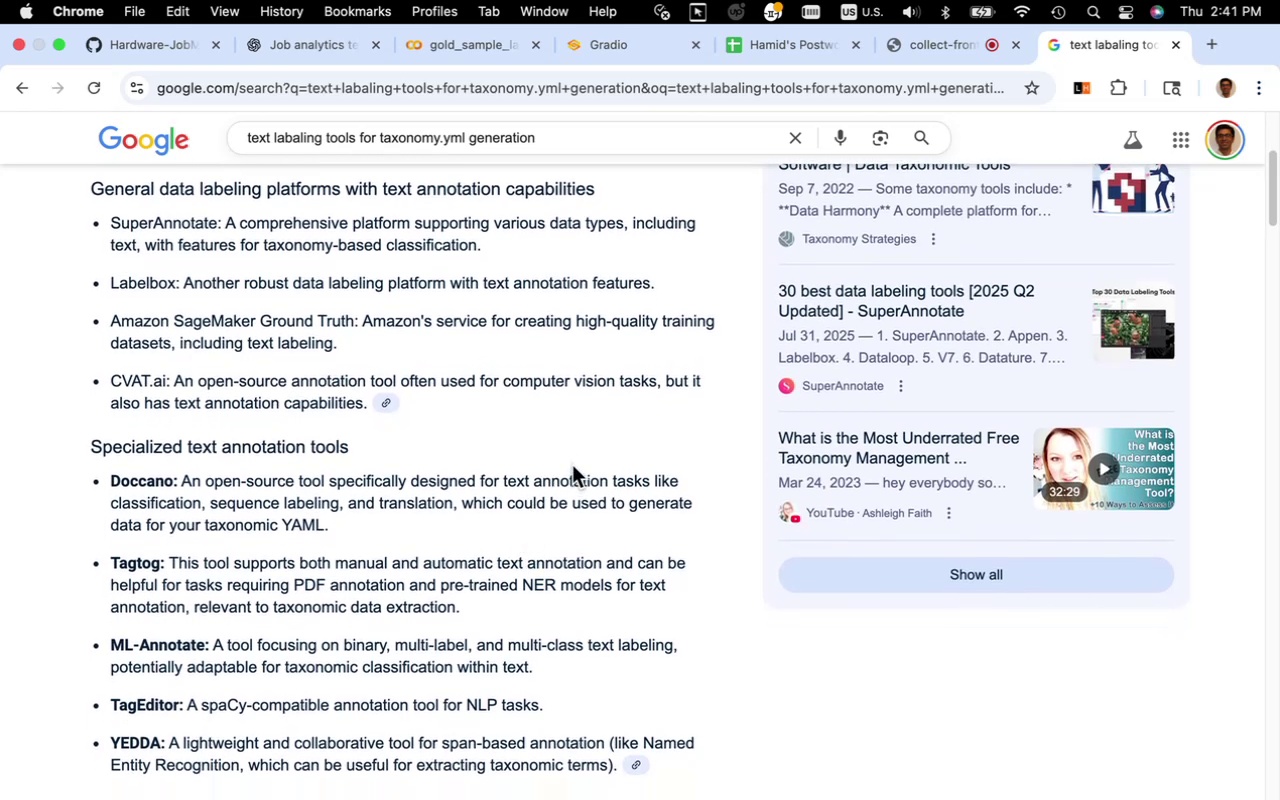 
wait(7.36)
 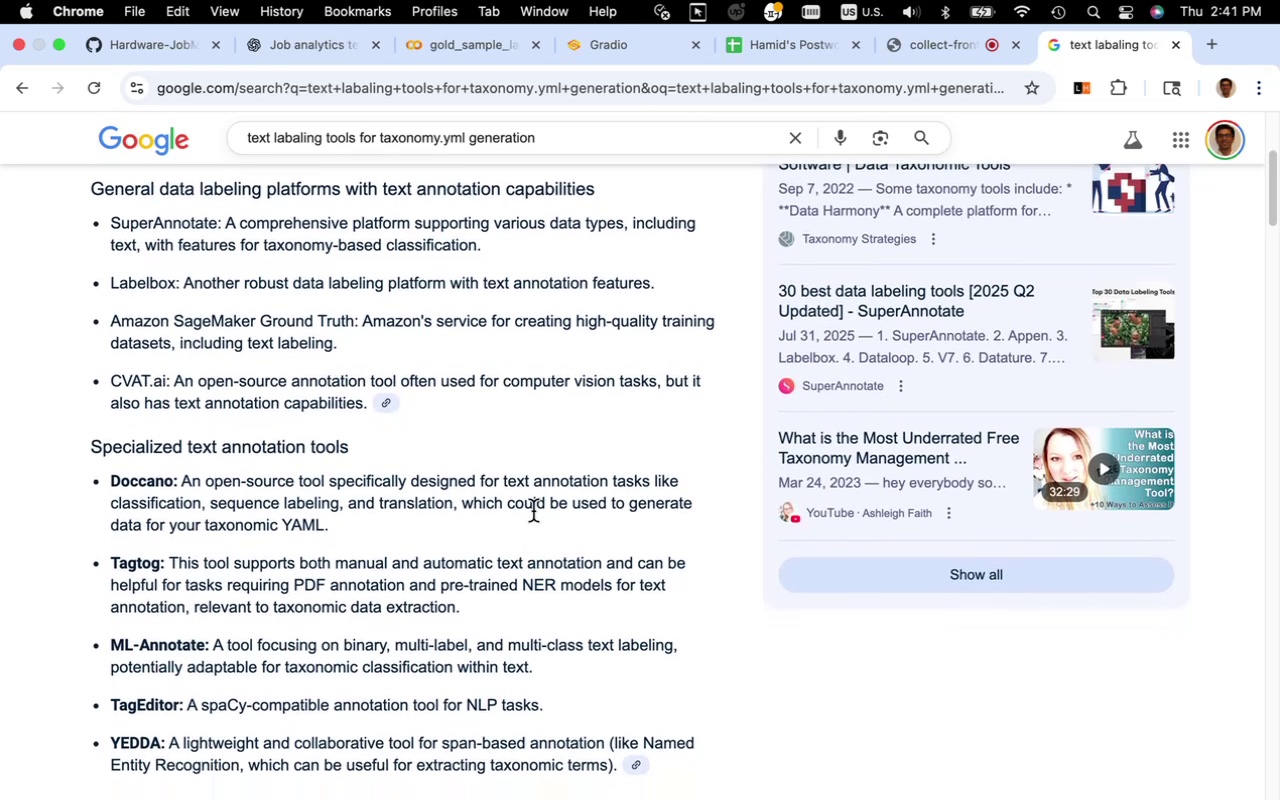 
scroll: coordinate [572, 465], scroll_direction: down, amount: 5.0
 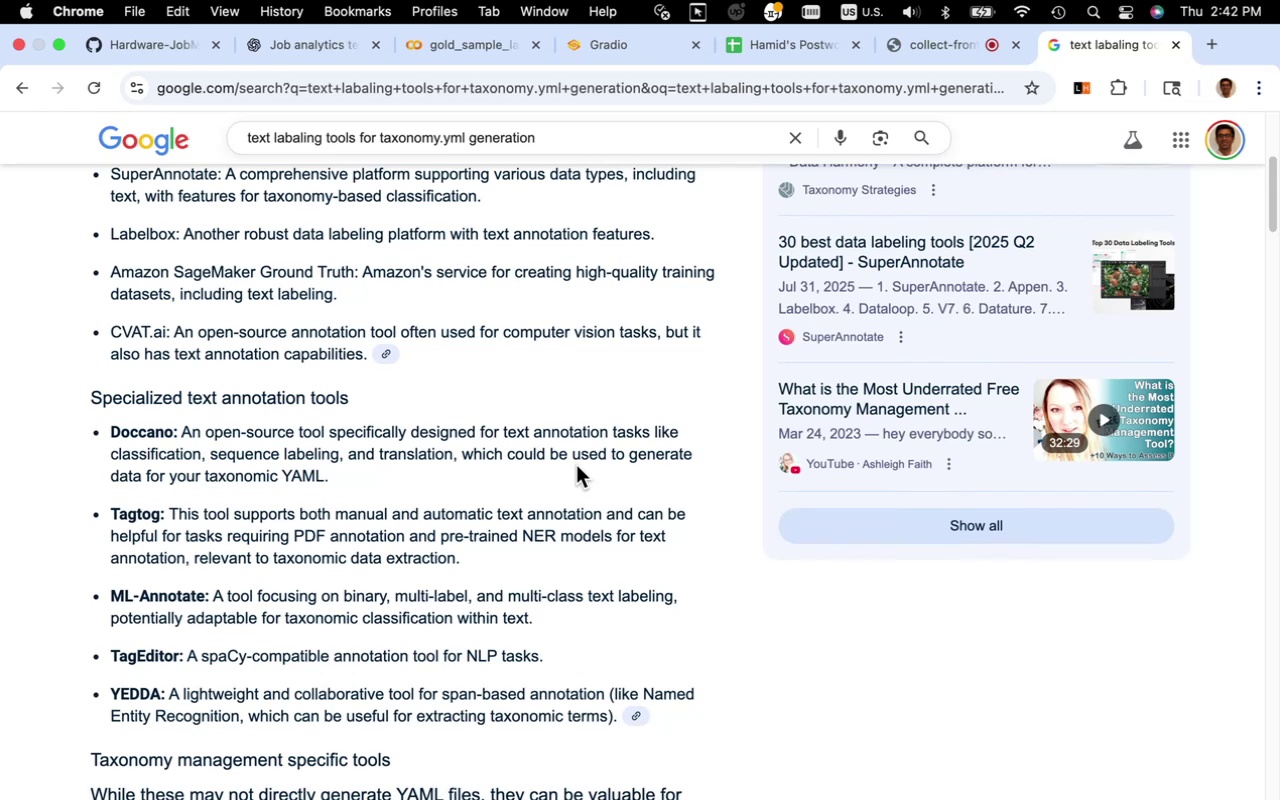 
wait(5.99)
 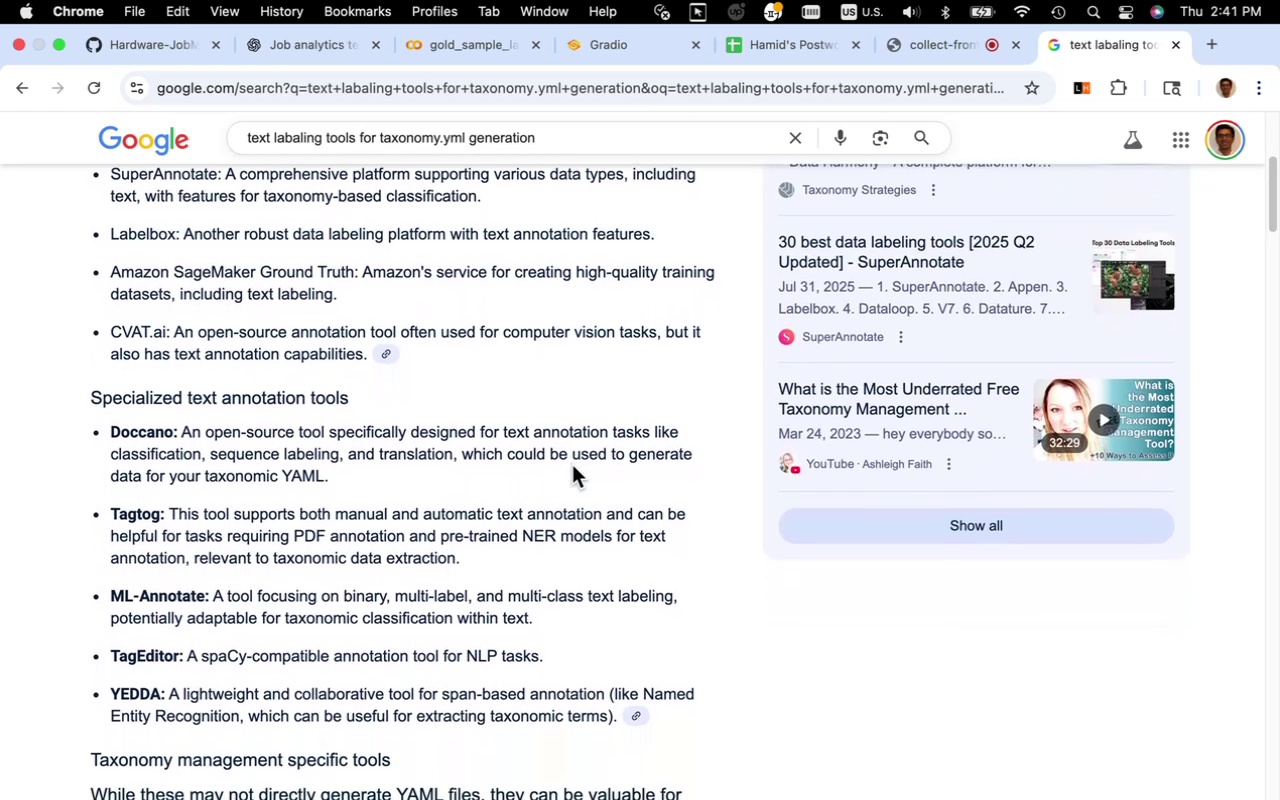 
scroll: coordinate [574, 467], scroll_direction: down, amount: 4.0
 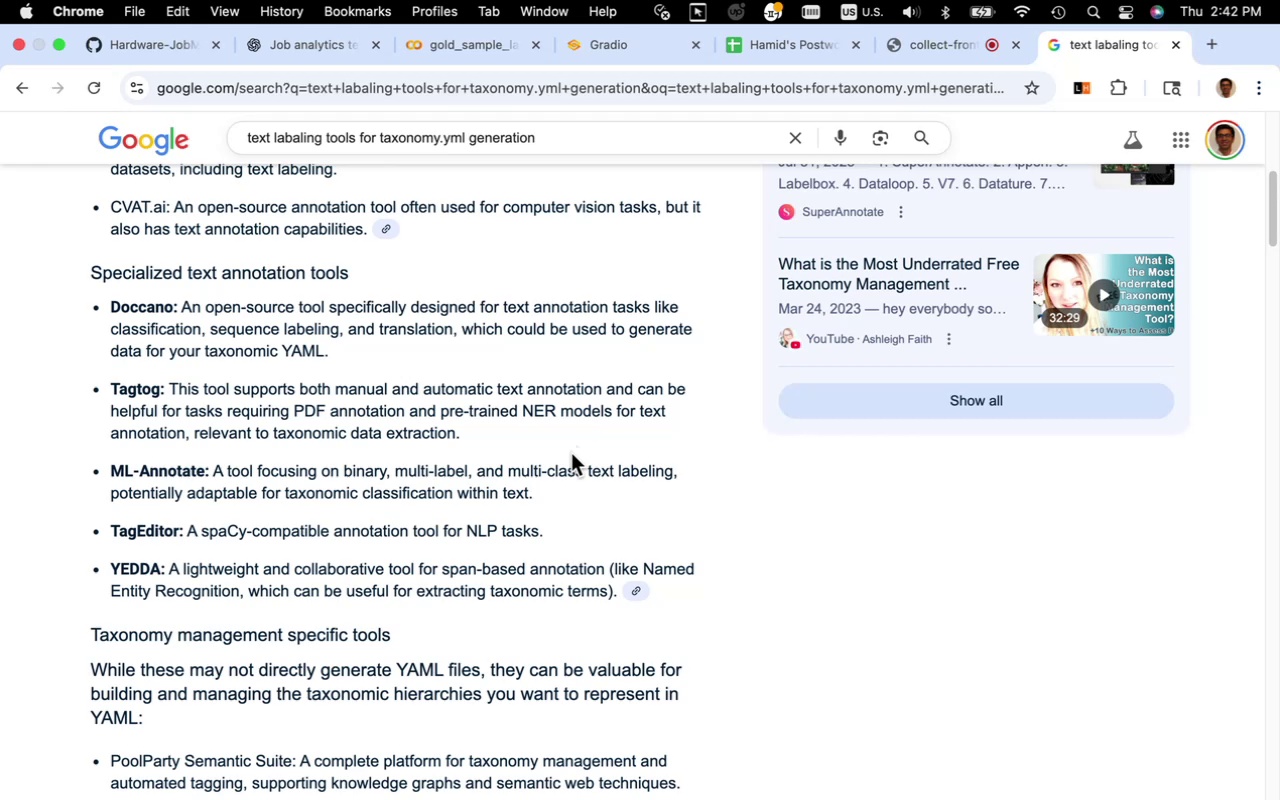 
wait(28.0)
 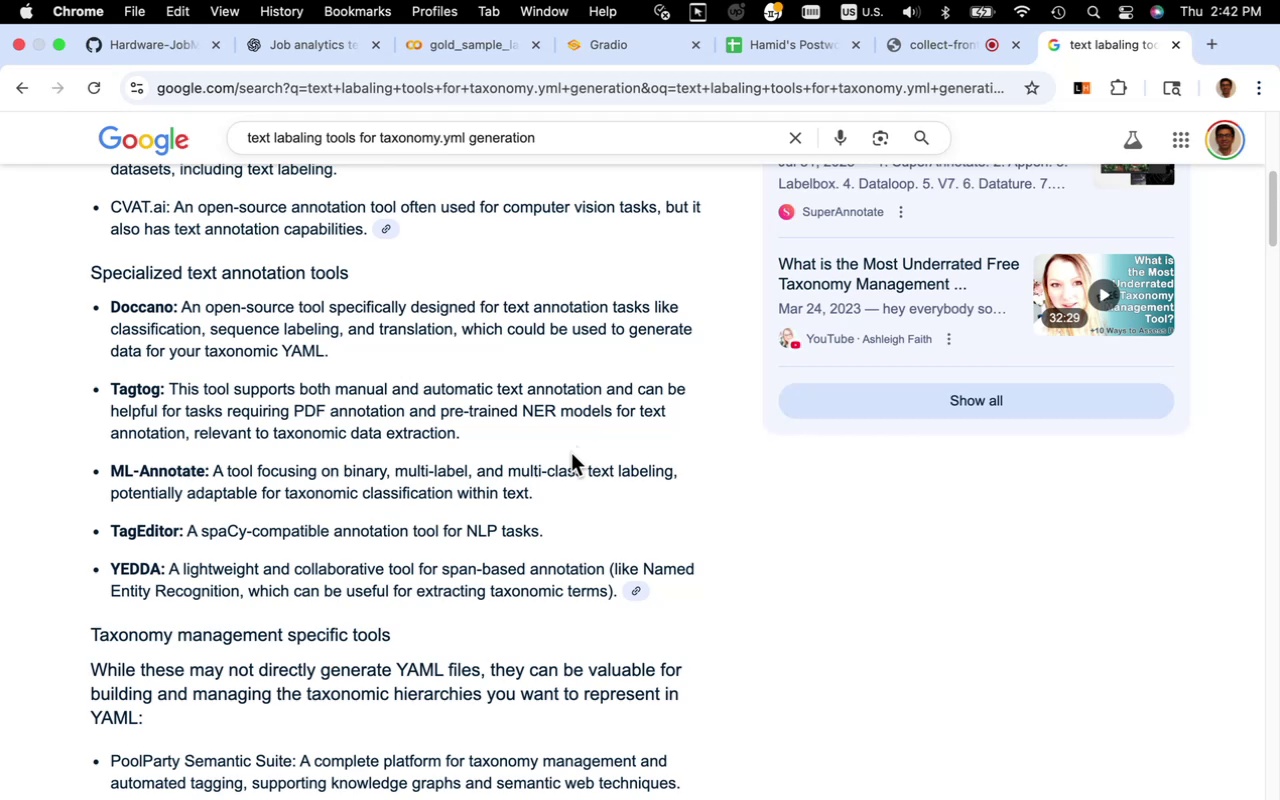 
scroll: coordinate [387, 512], scroll_direction: down, amount: 10.0
 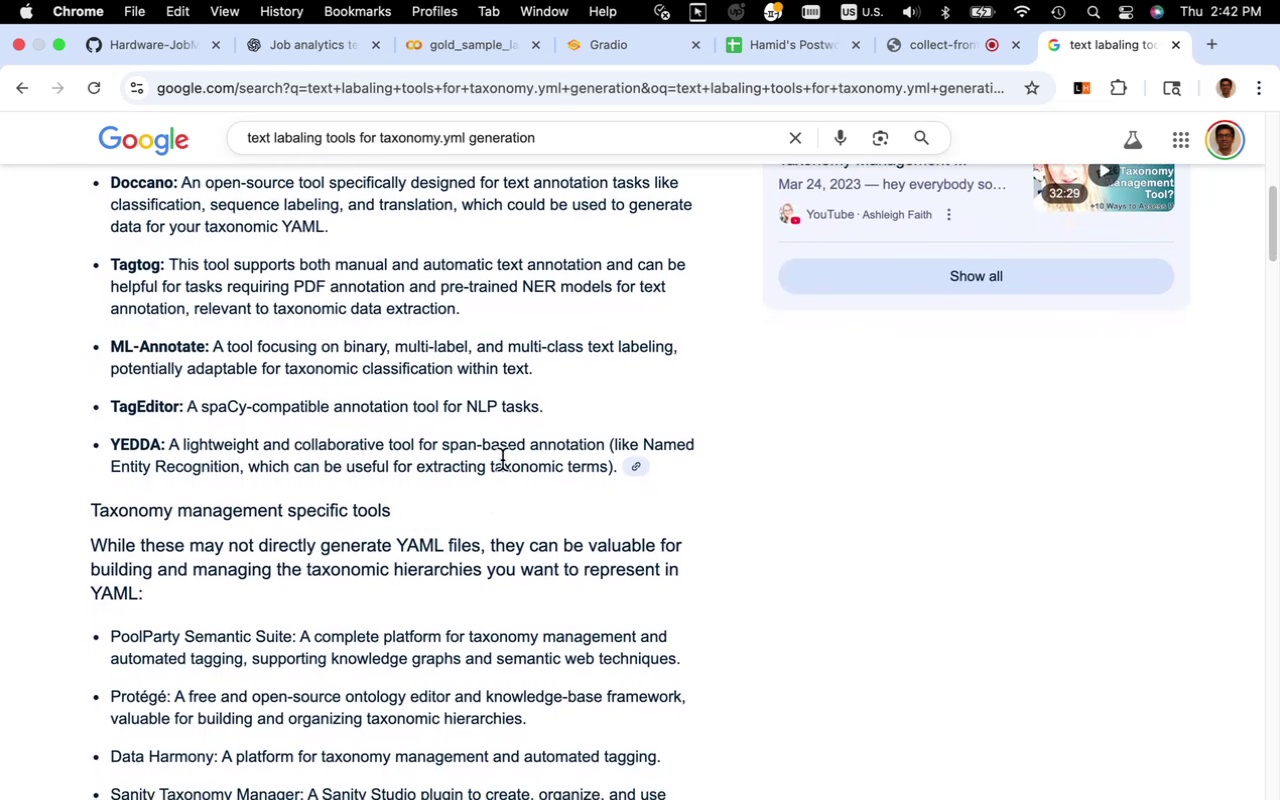 
wait(10.79)
 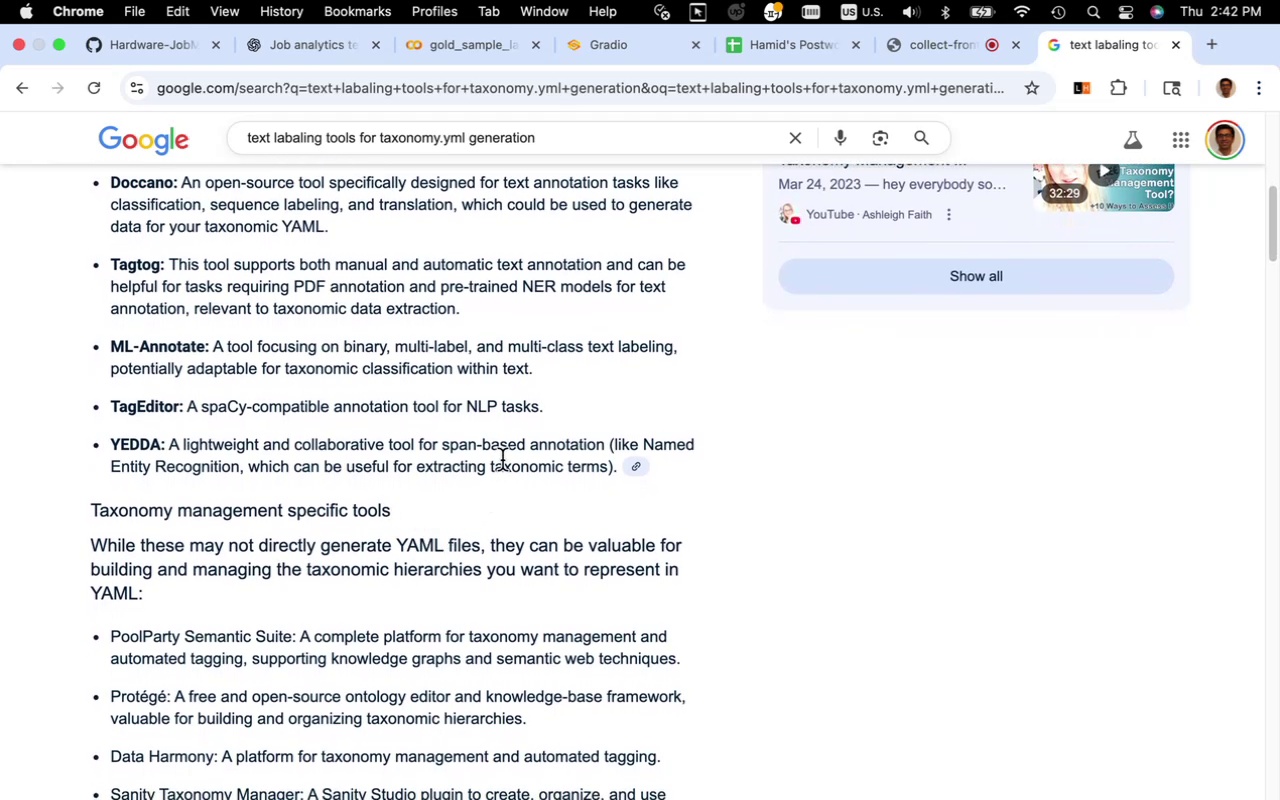 
scroll: coordinate [513, 441], scroll_direction: down, amount: 9.0
 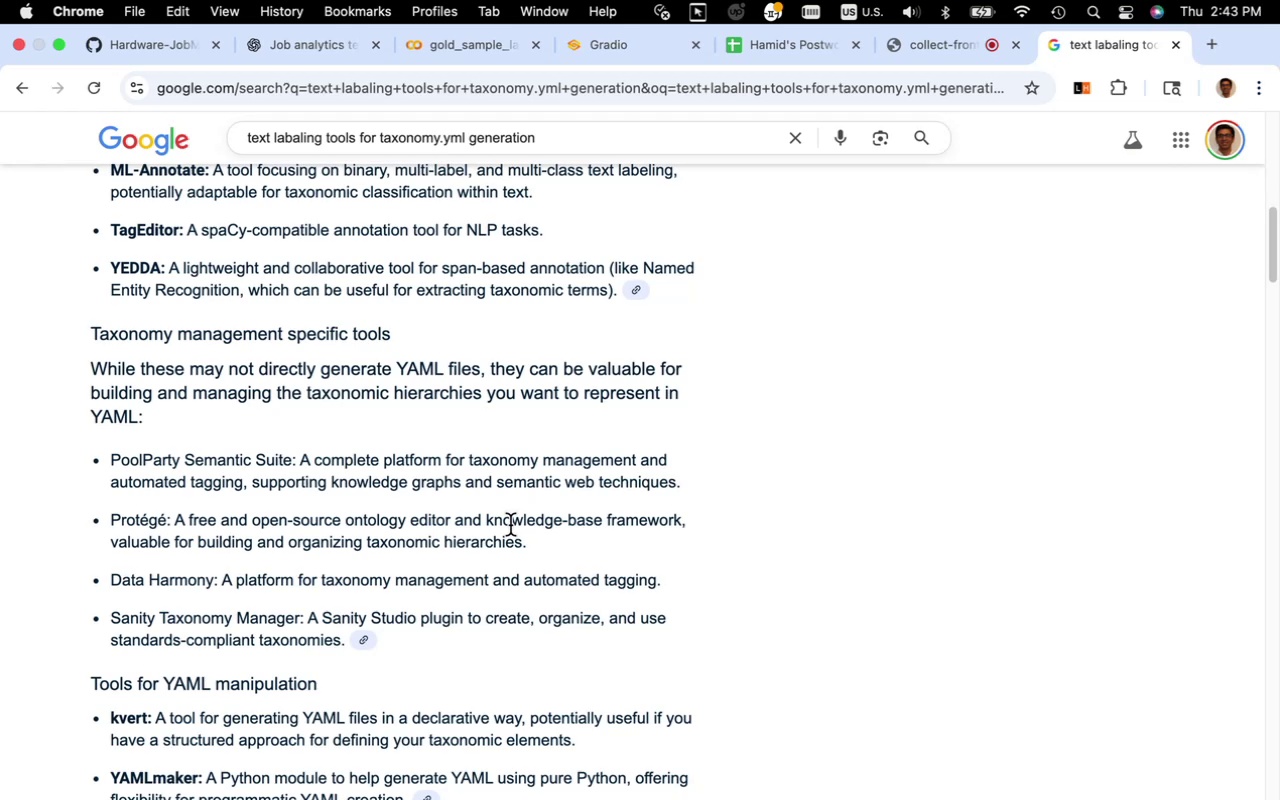 
wait(10.09)
 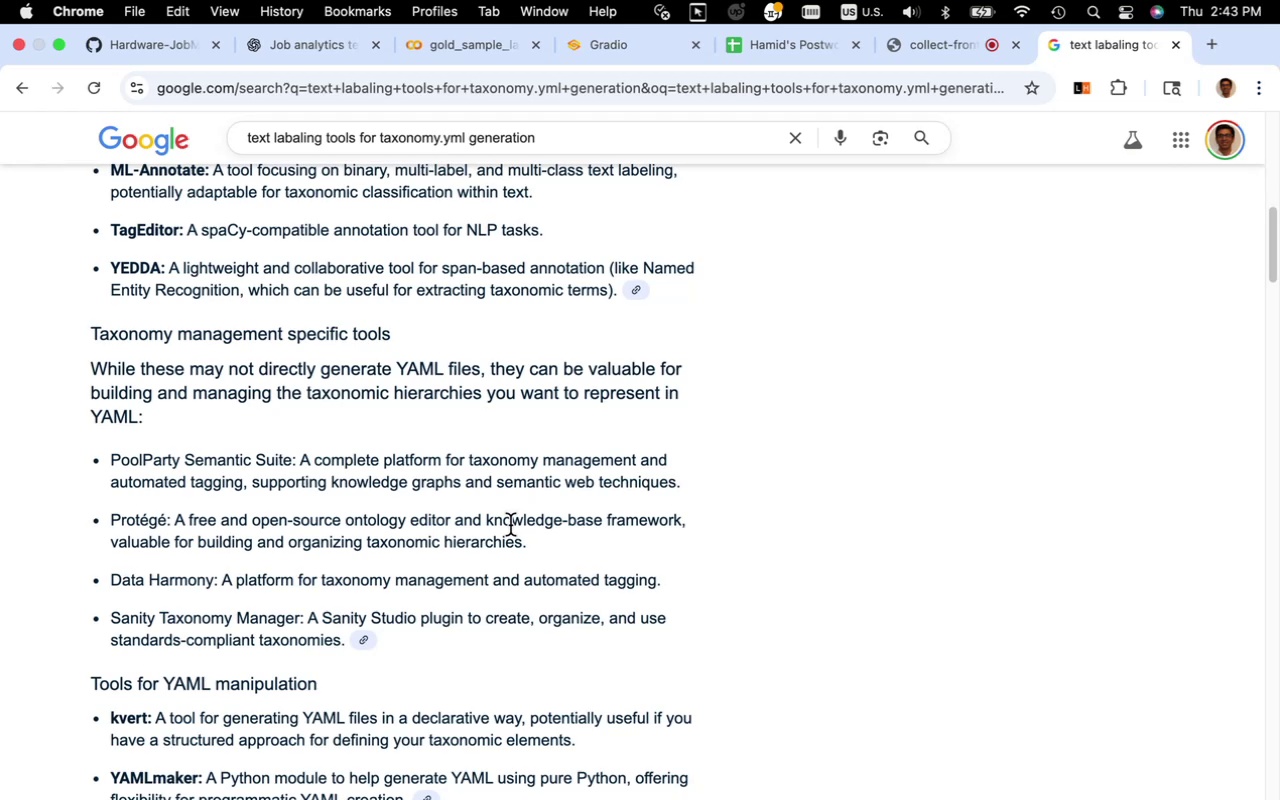 
scroll: coordinate [503, 528], scroll_direction: down, amount: 5.0
 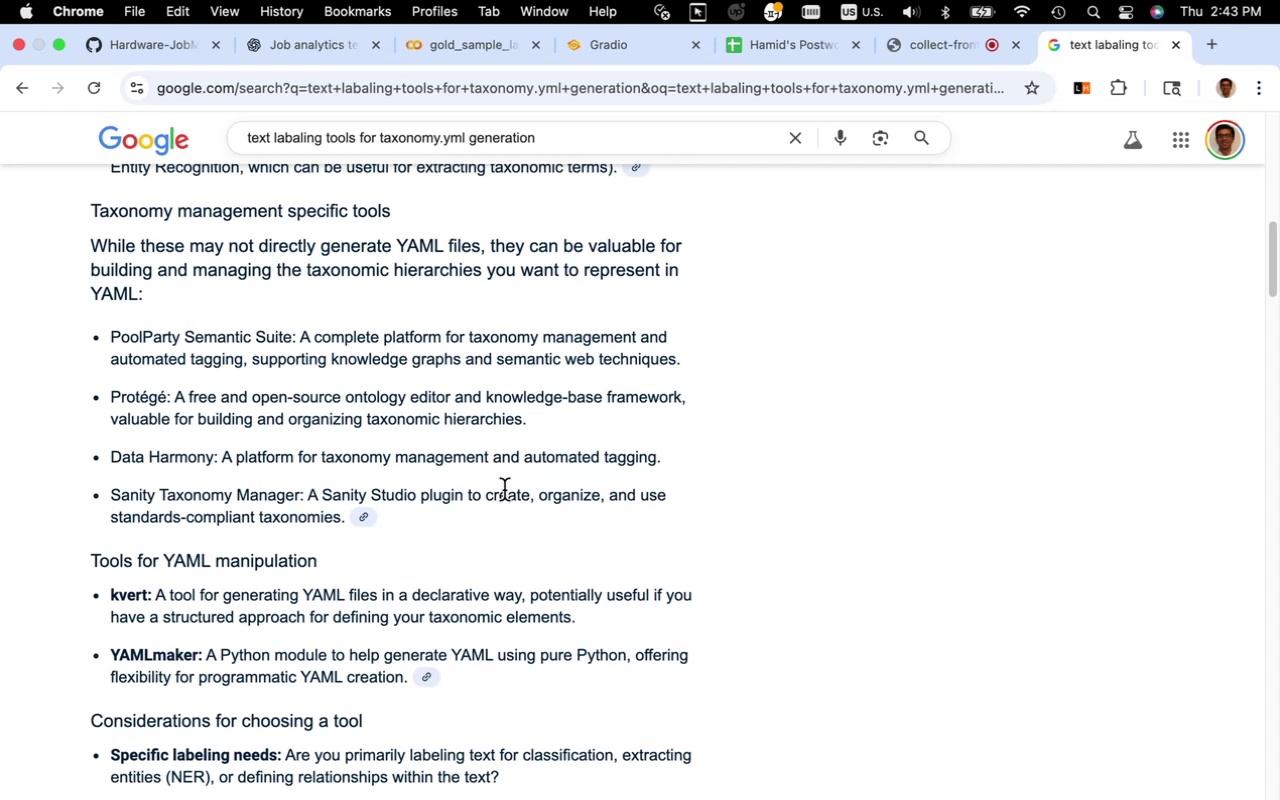 
wait(12.38)
 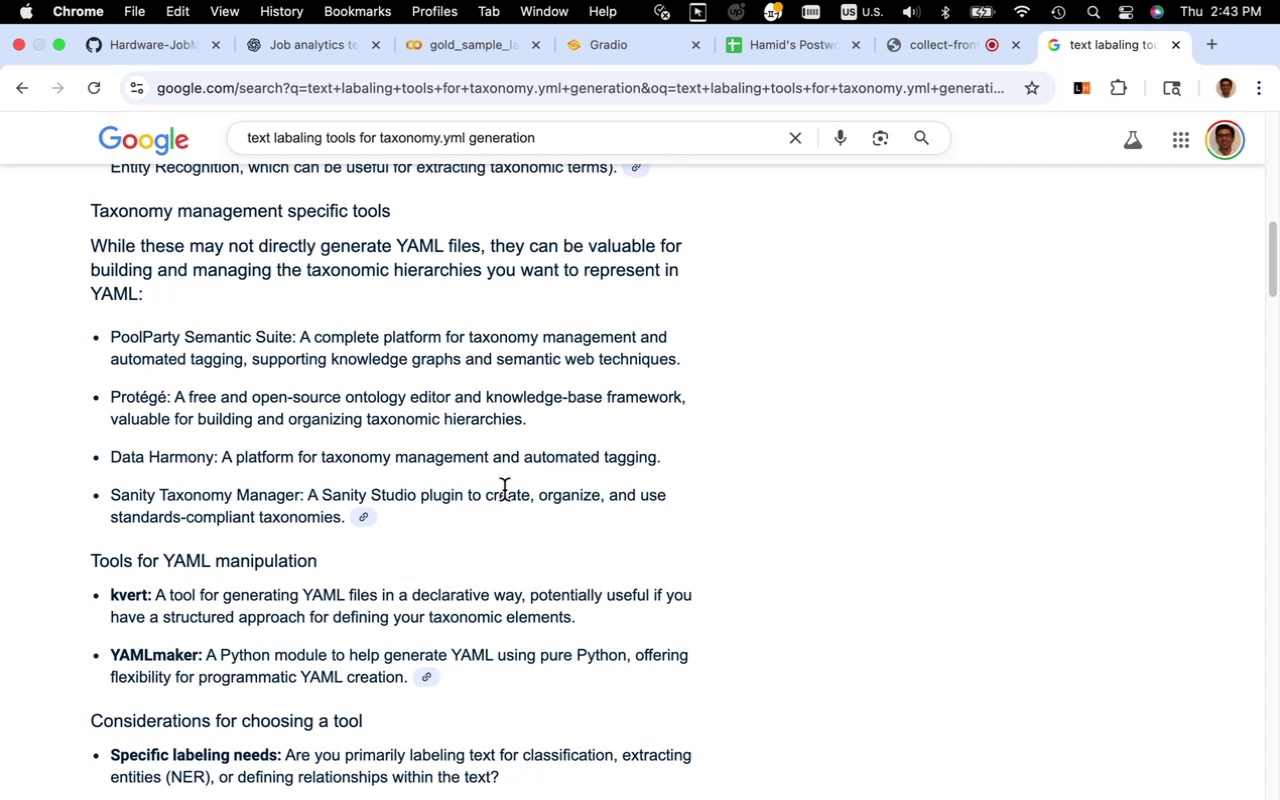 
left_click([1175, 49])
 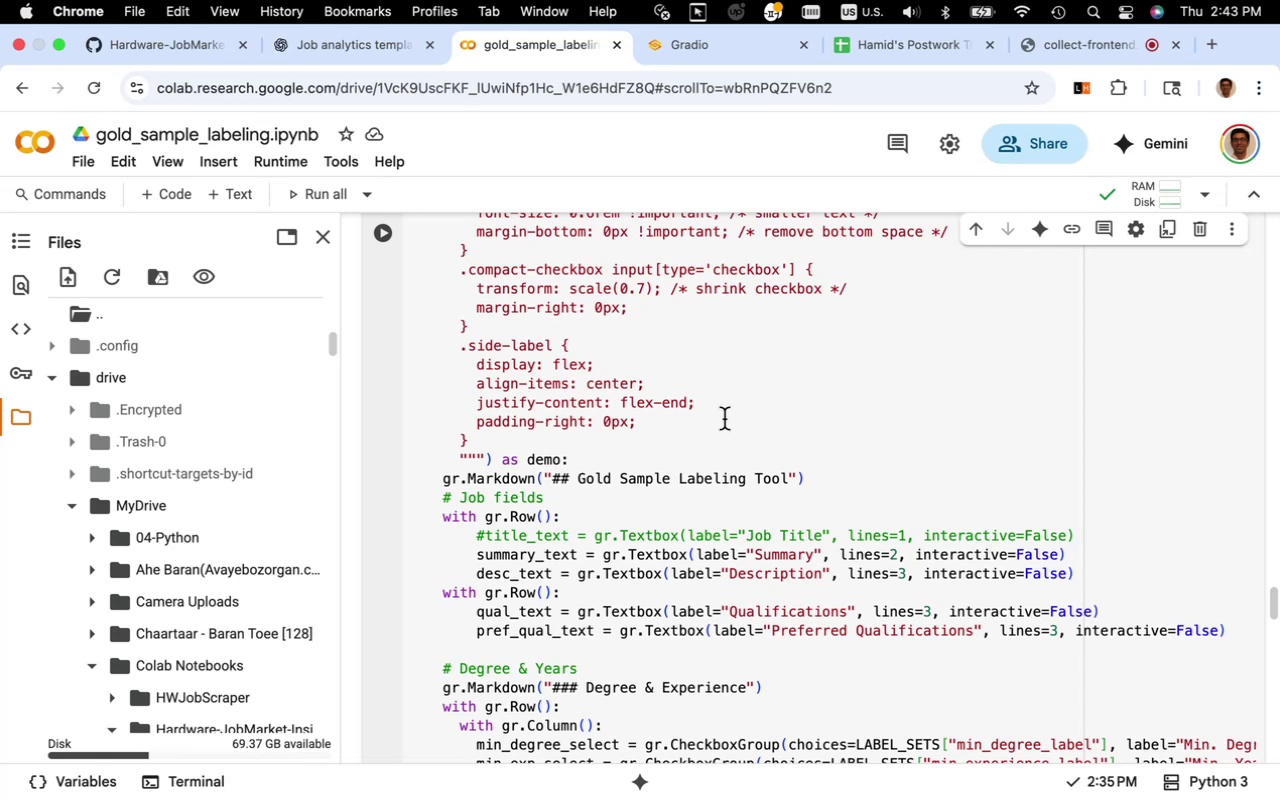 
left_click([724, 420])
 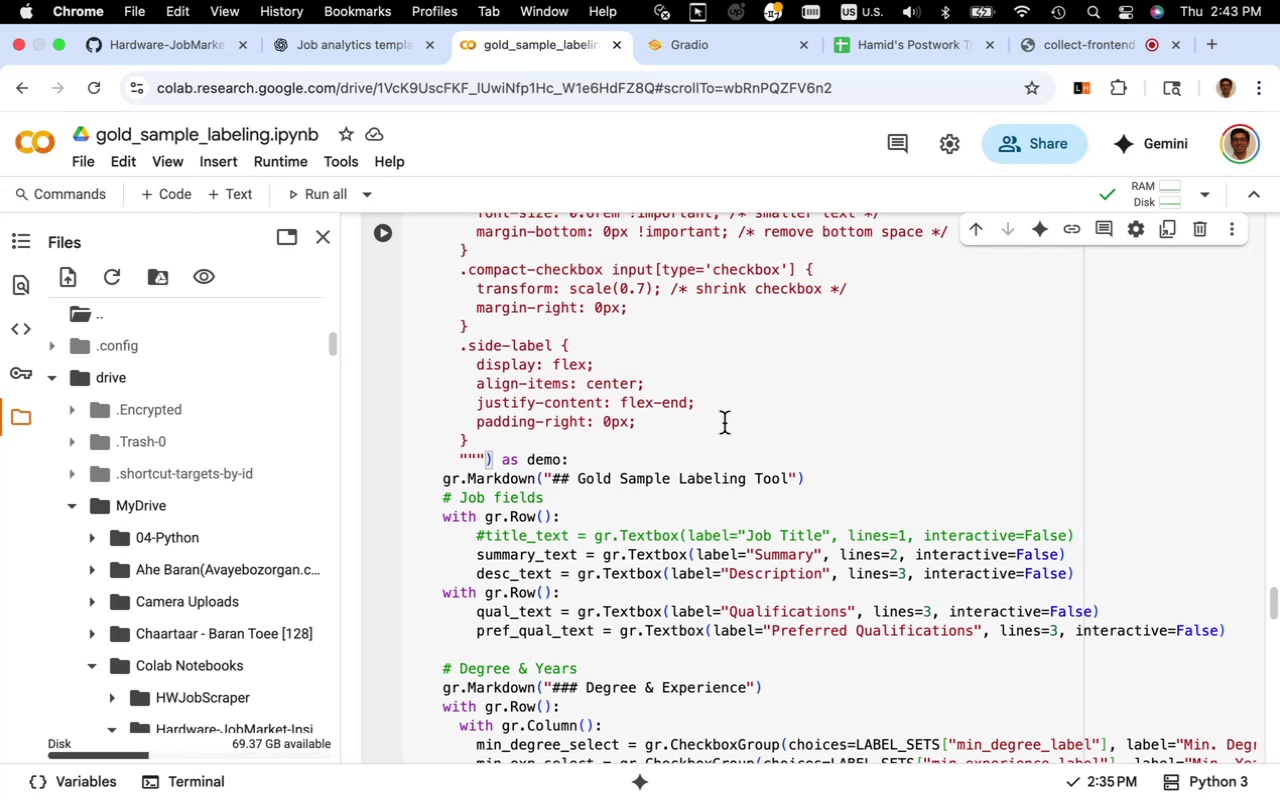 
wait(14.71)
 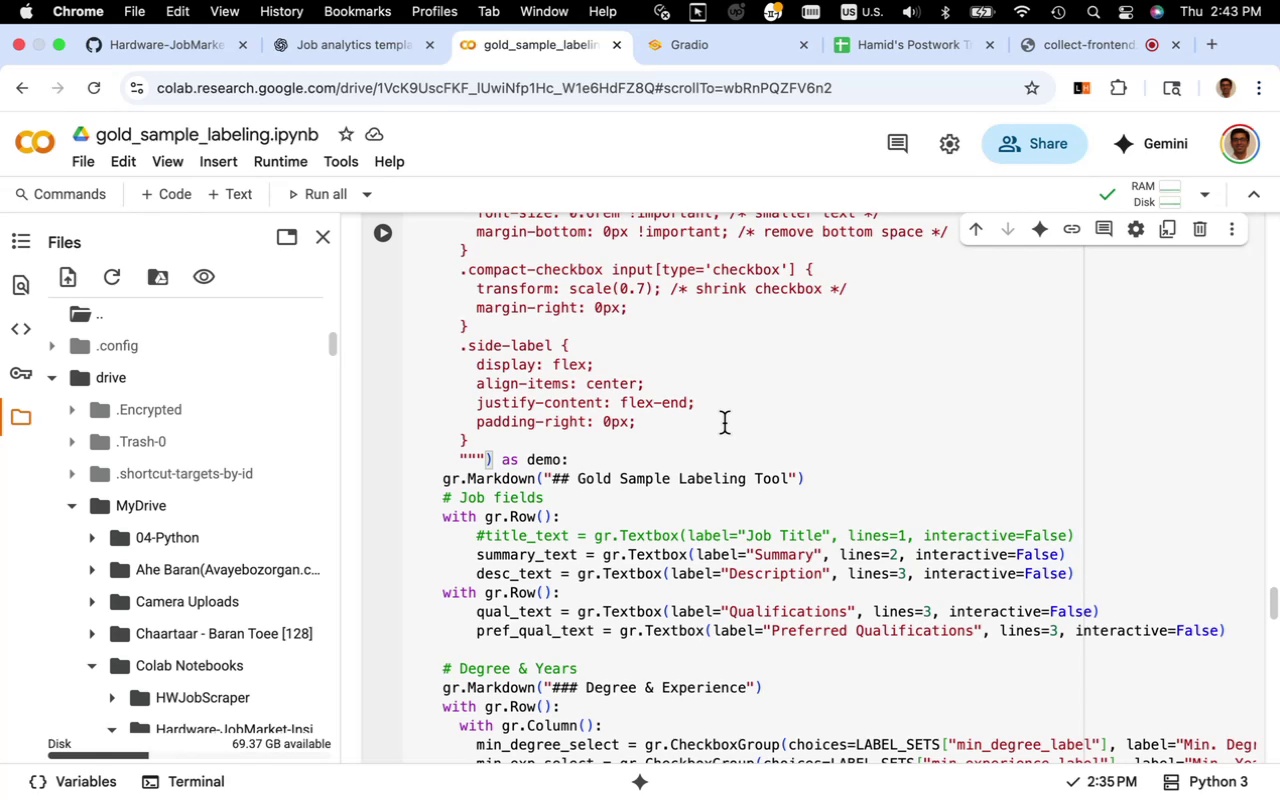 
scroll: coordinate [670, 593], scroll_direction: down, amount: 13.0
 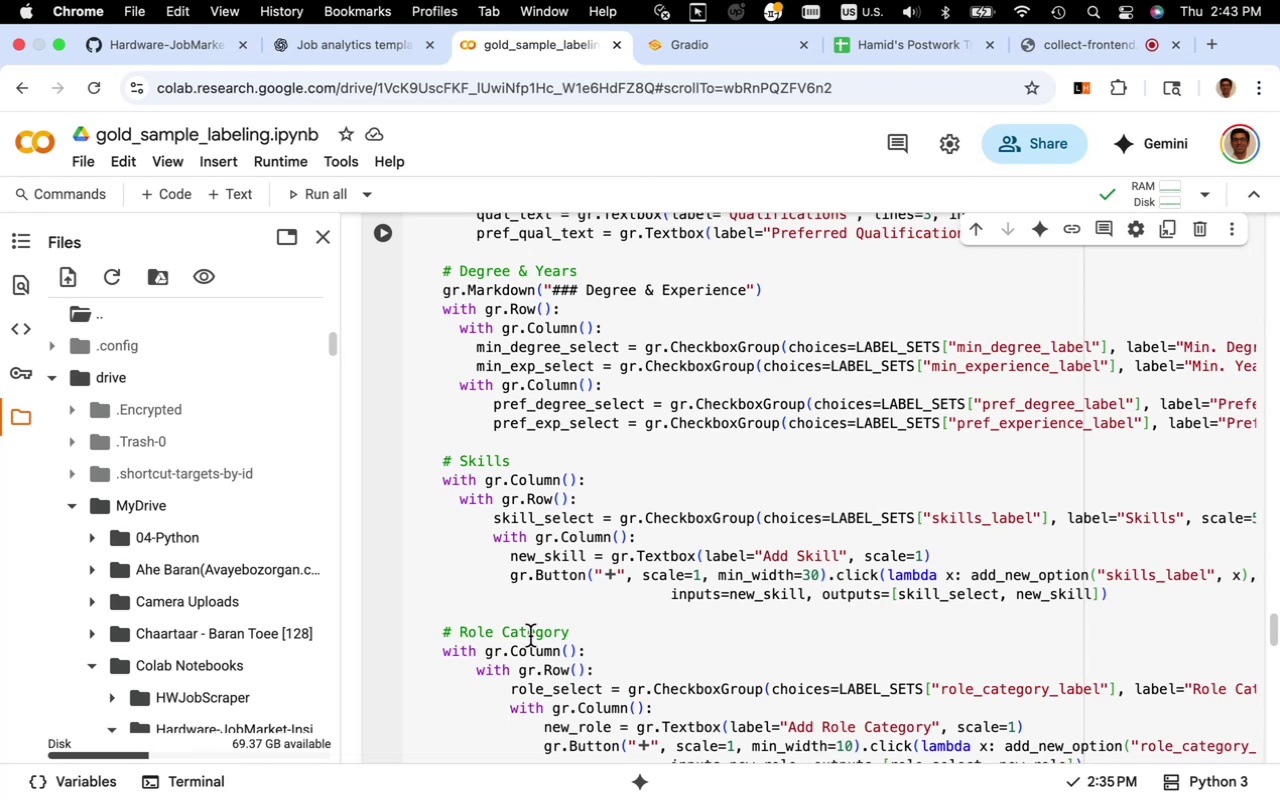 
wait(7.17)
 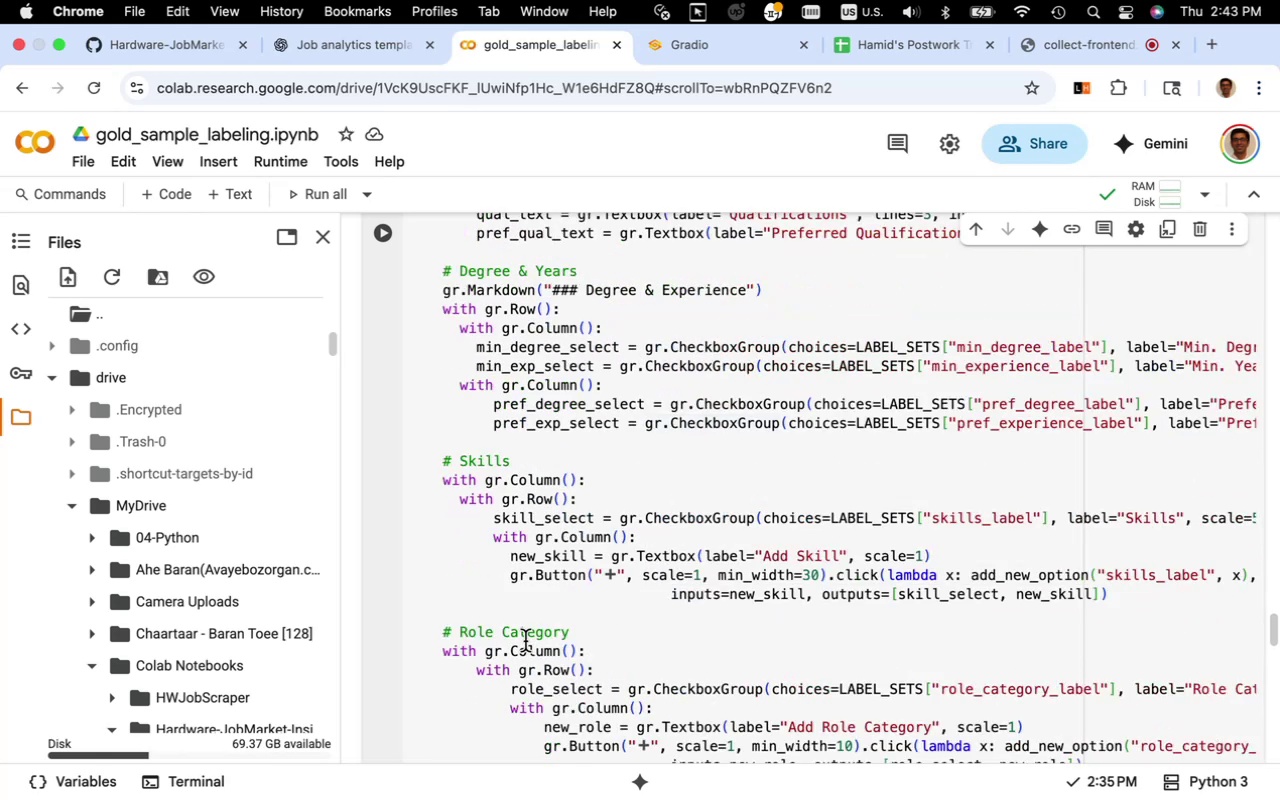 
left_click_drag(start_coordinate=[443, 466], to_coordinate=[458, 622])
 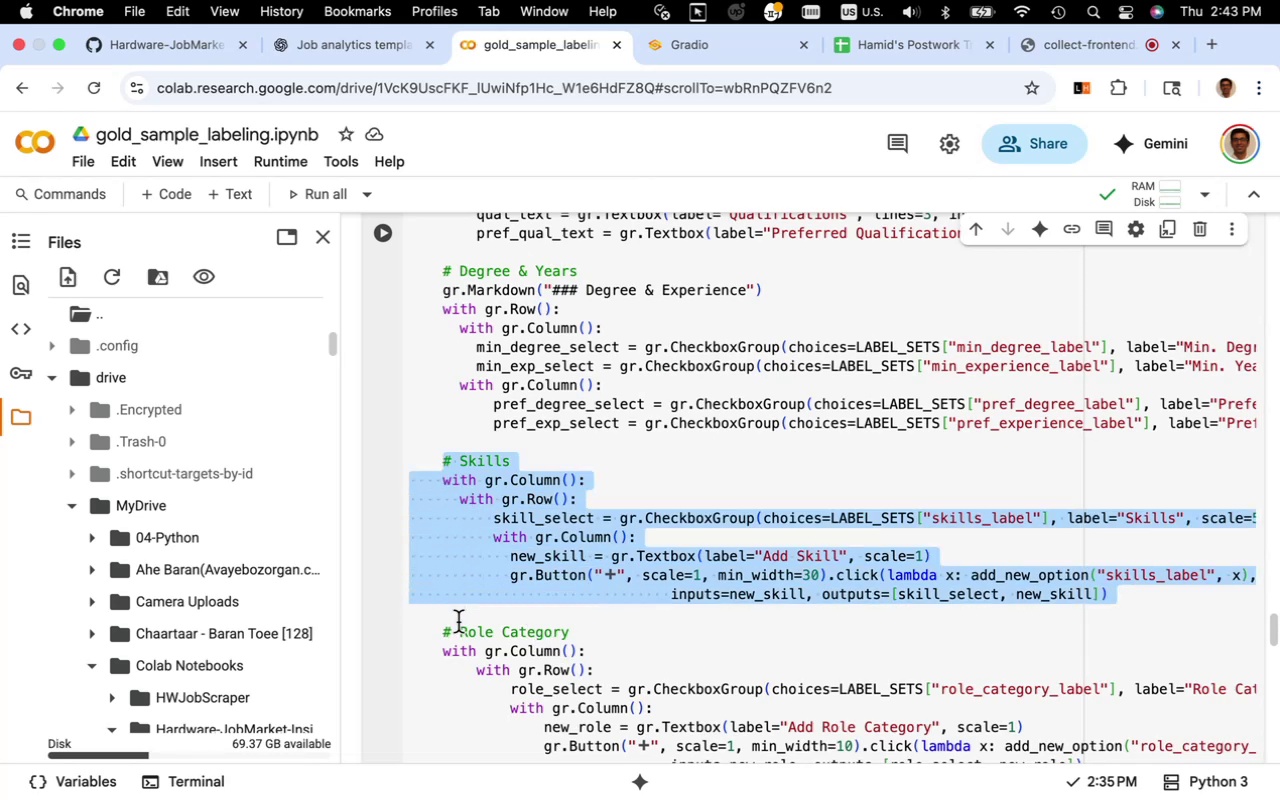 
key(Meta+C)
 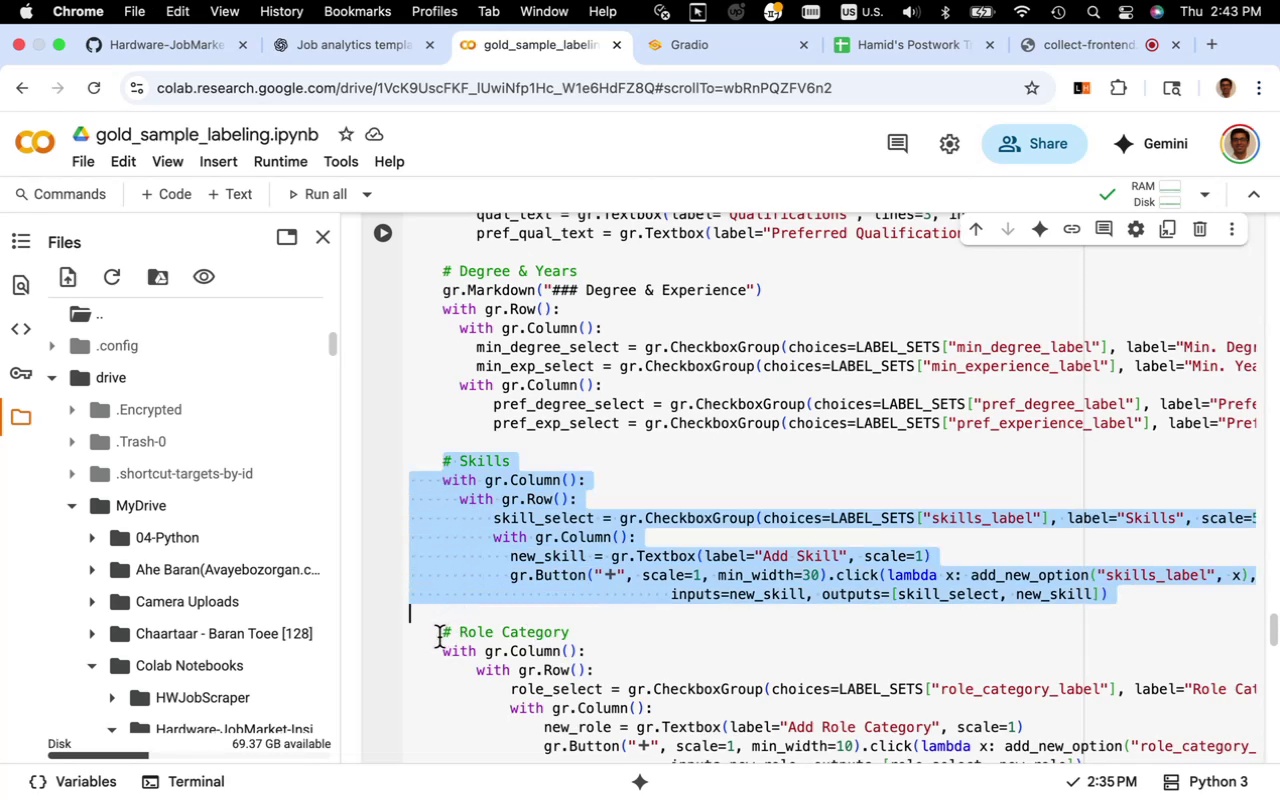 
left_click([439, 637])
 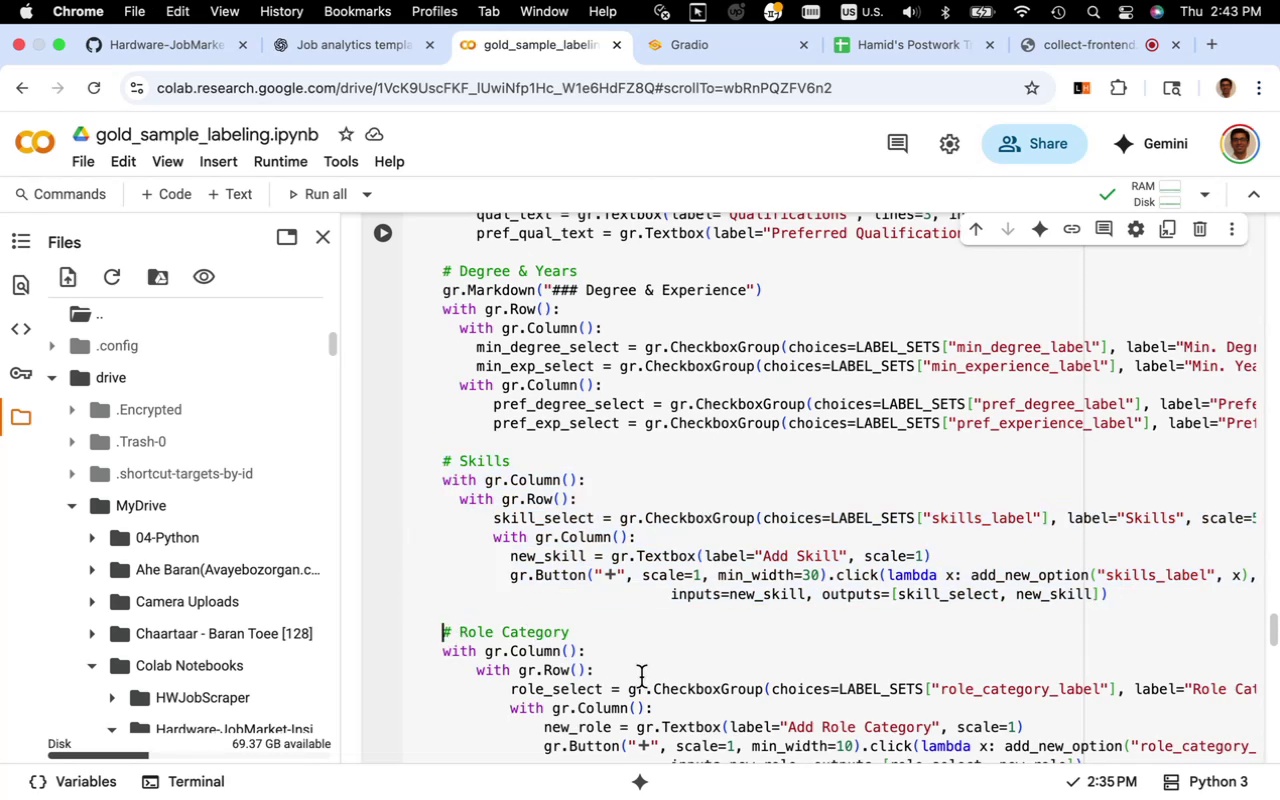 
key(Enter)
 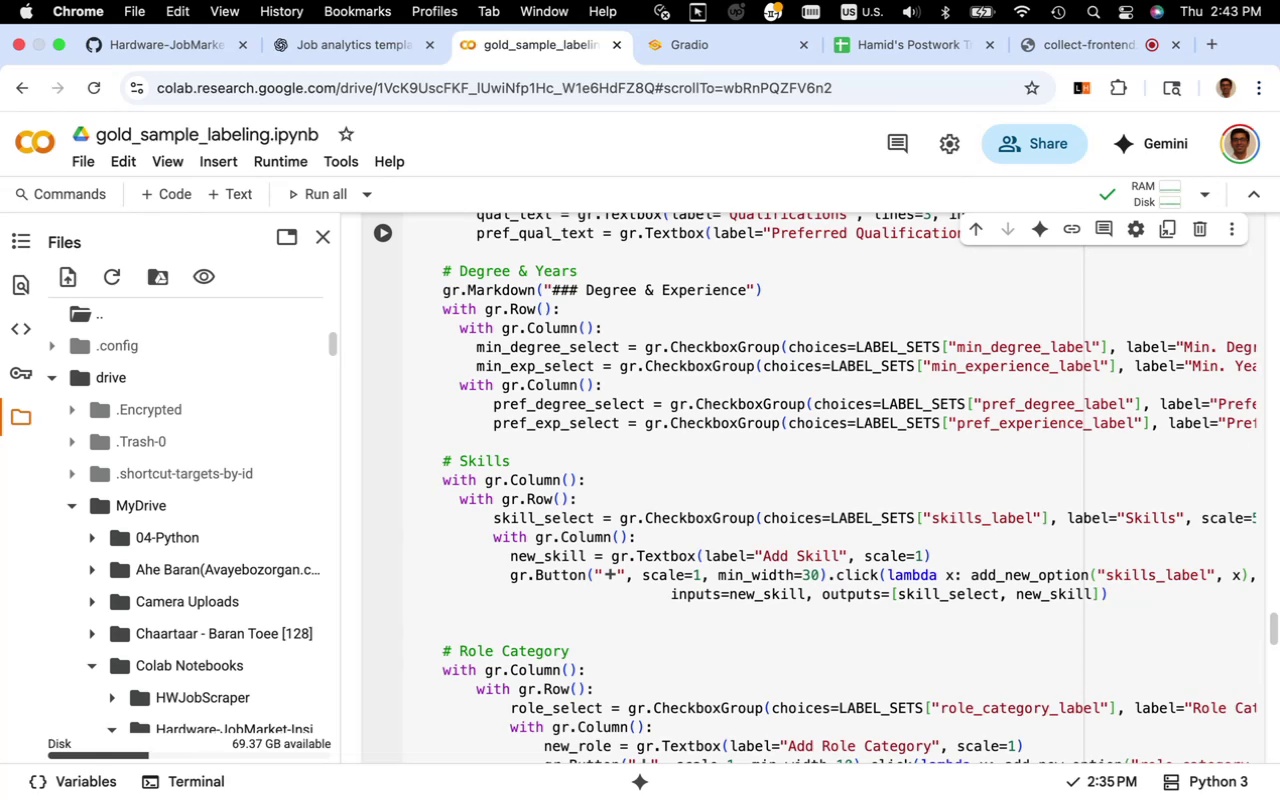 
key(Meta+CommandLeft)
 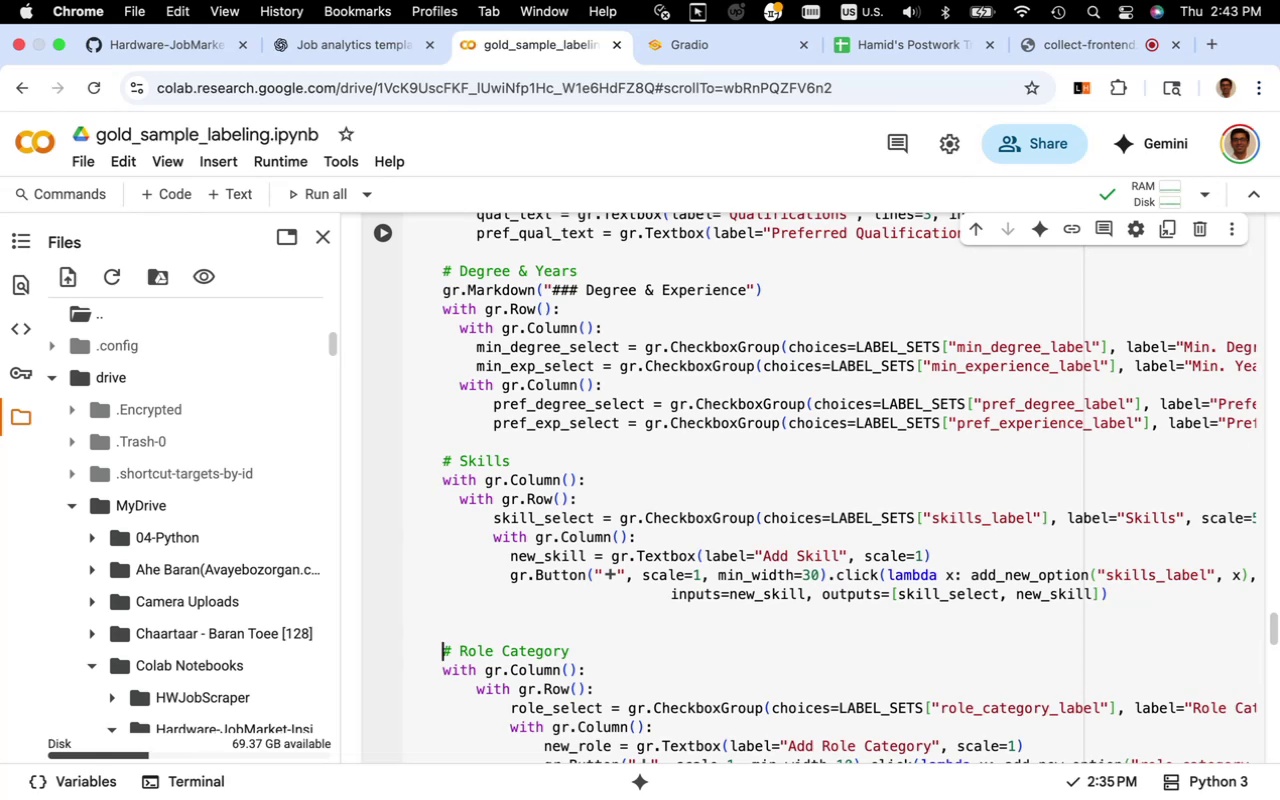 
key(ArrowUp)
 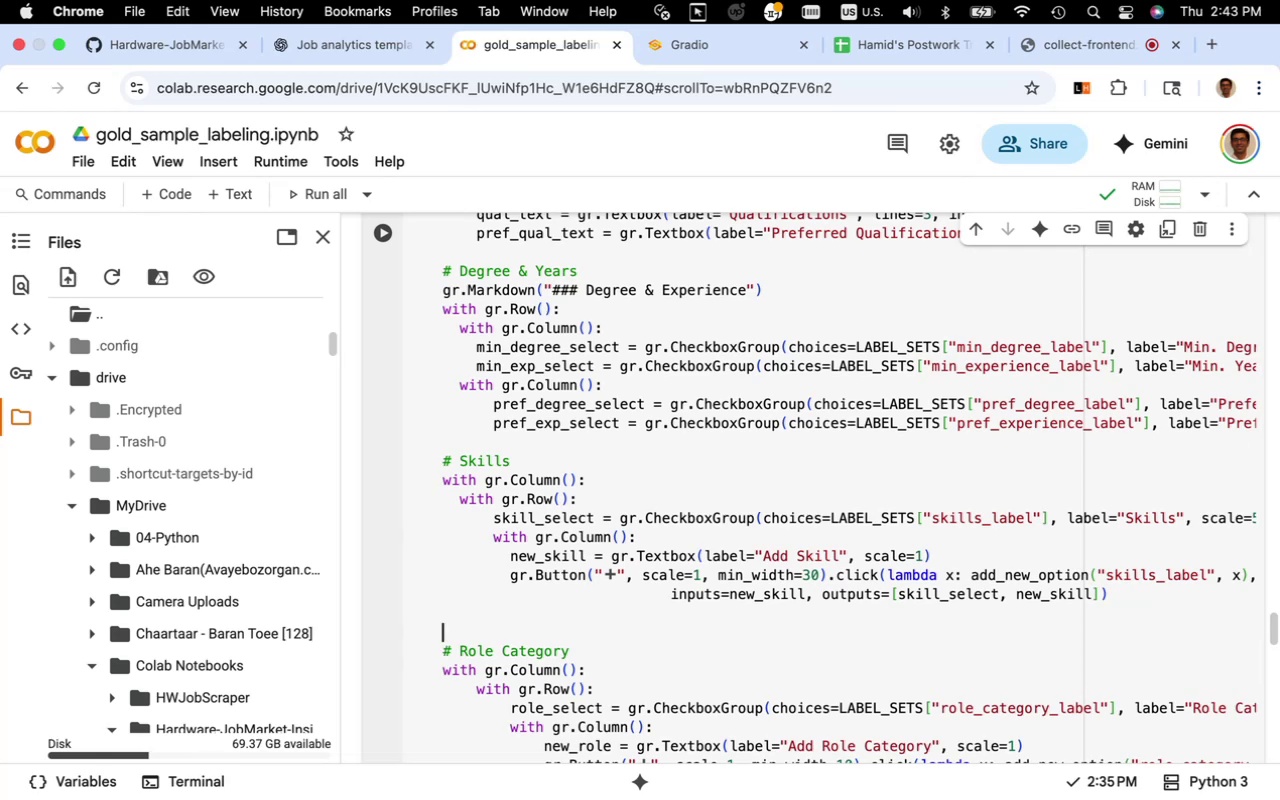 
key(Meta+V)
 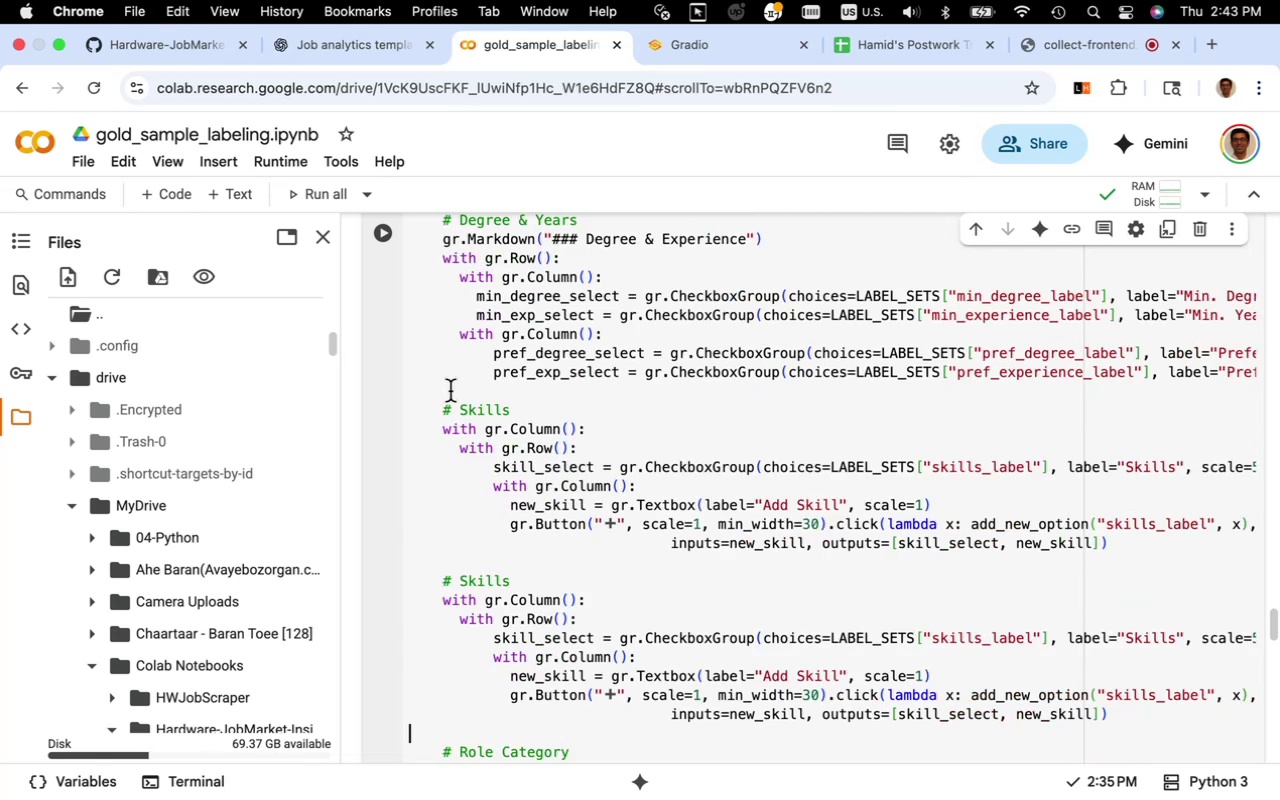 
left_click([464, 409])
 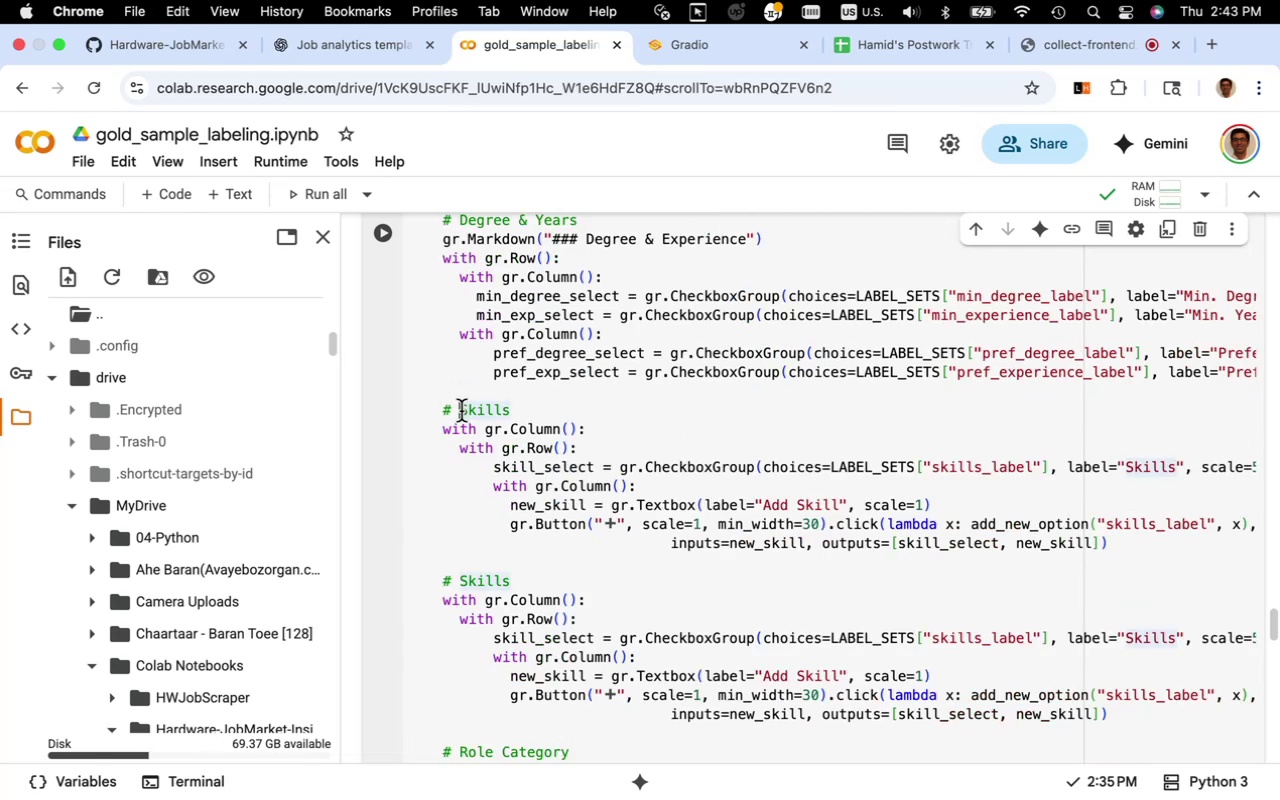 
left_click([461, 411])
 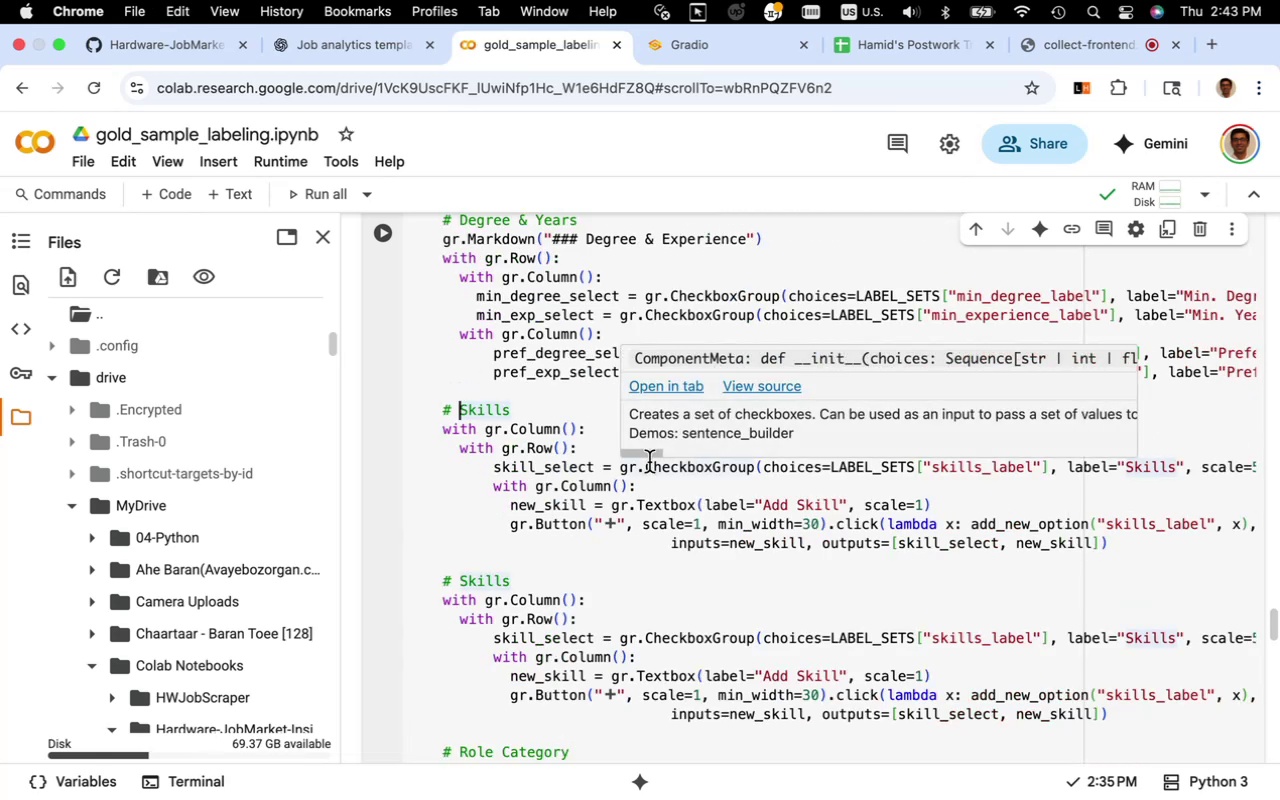 
type(Min. )
 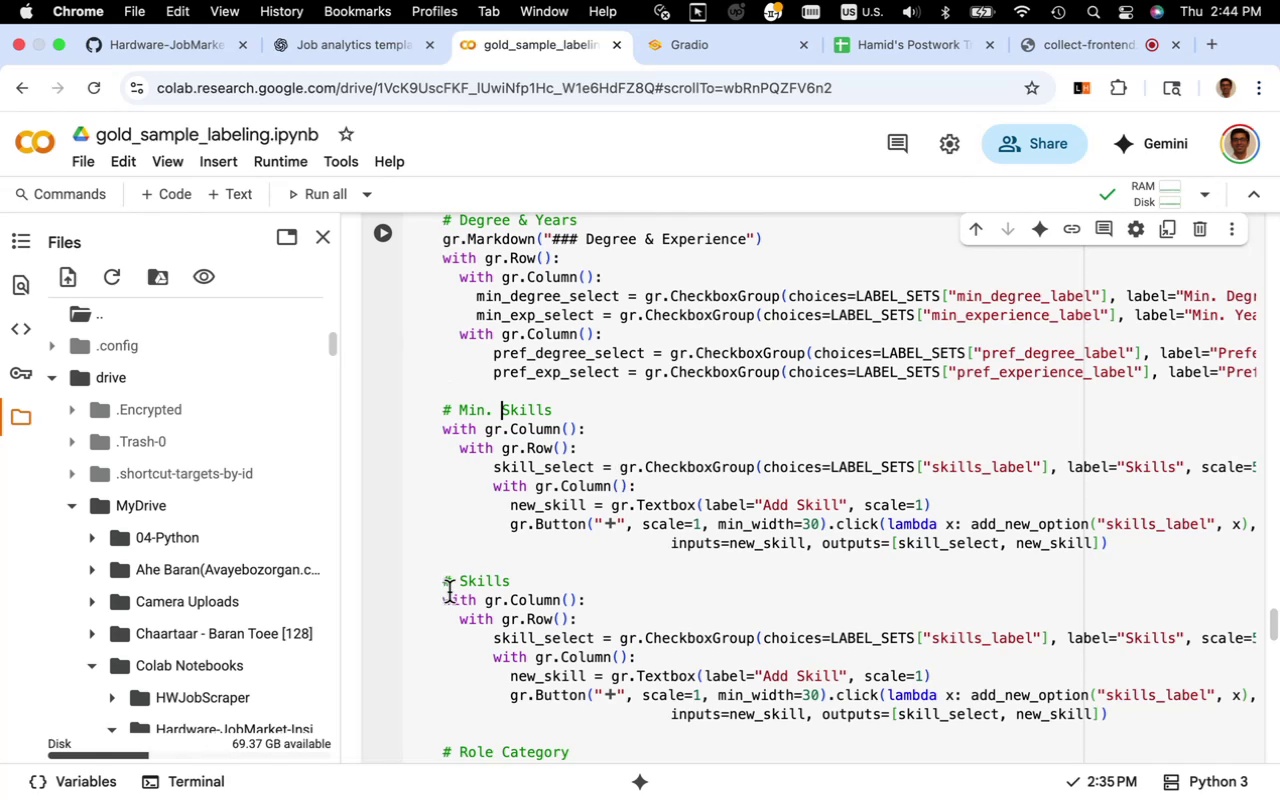 
left_click([459, 586])
 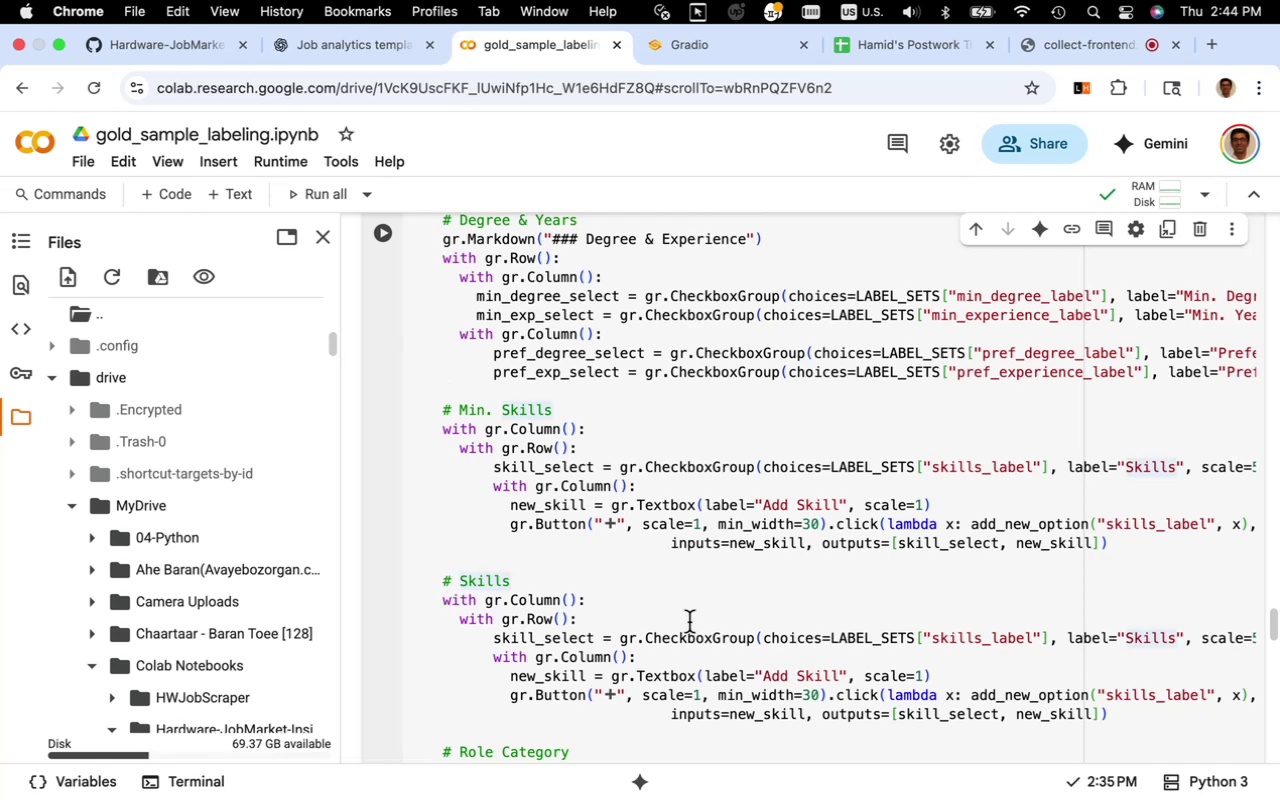 
type(Preffe)
key(Backspace)
key(Backspace)
type(erred )
 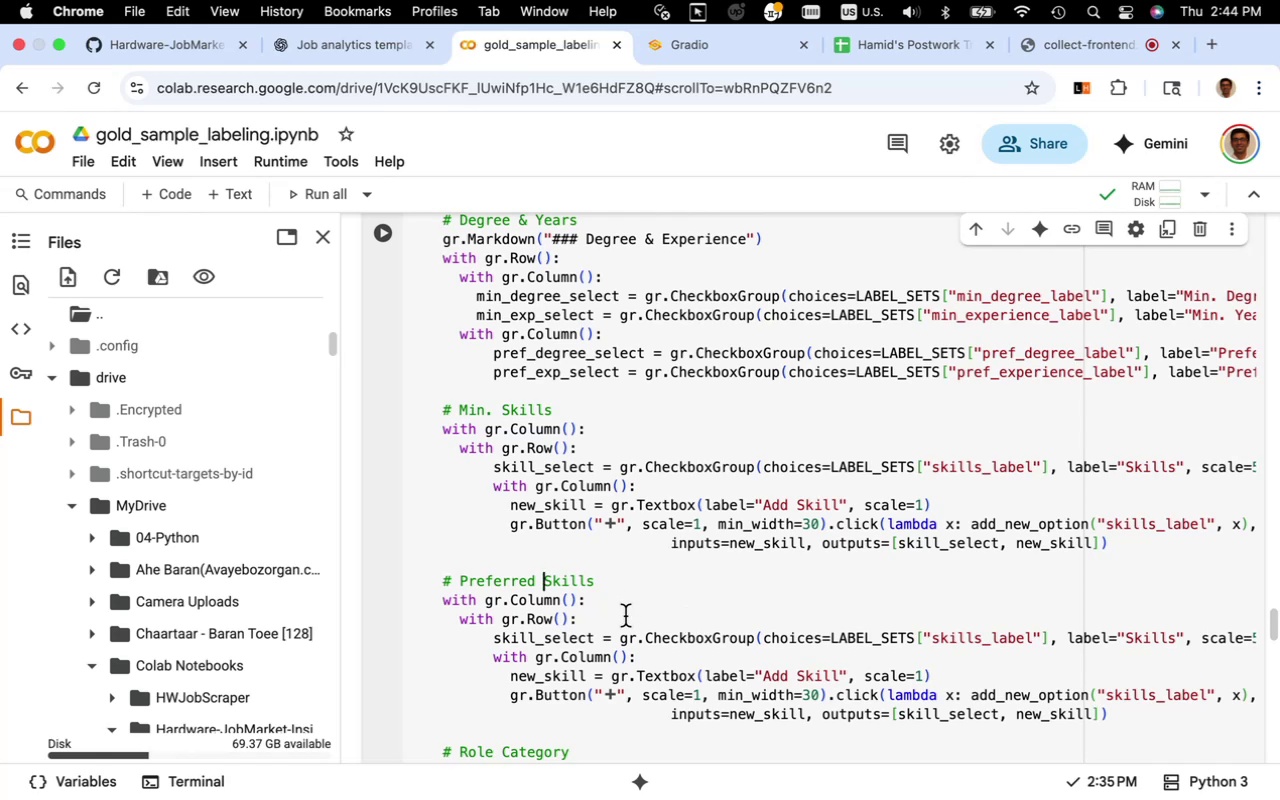 
wait(9.35)
 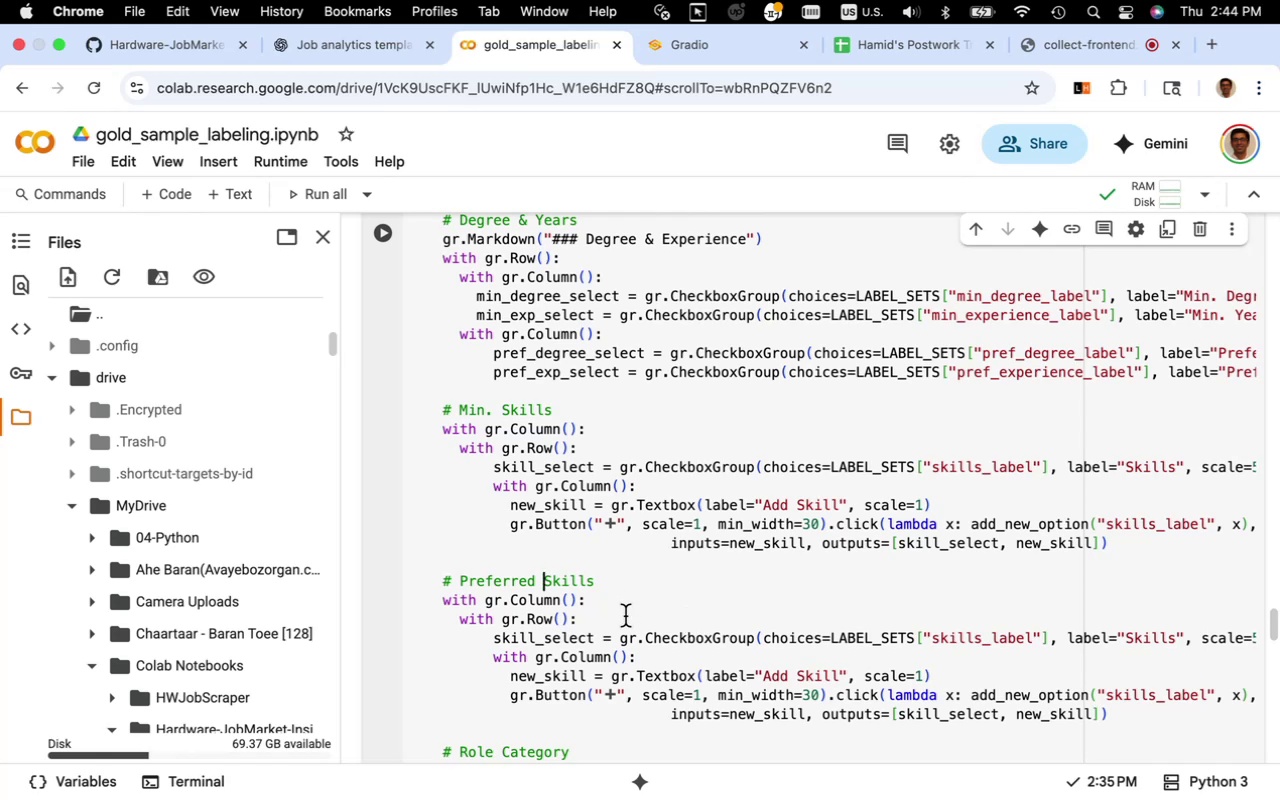 
scroll: coordinate [610, 597], scroll_direction: down, amount: 6.0
 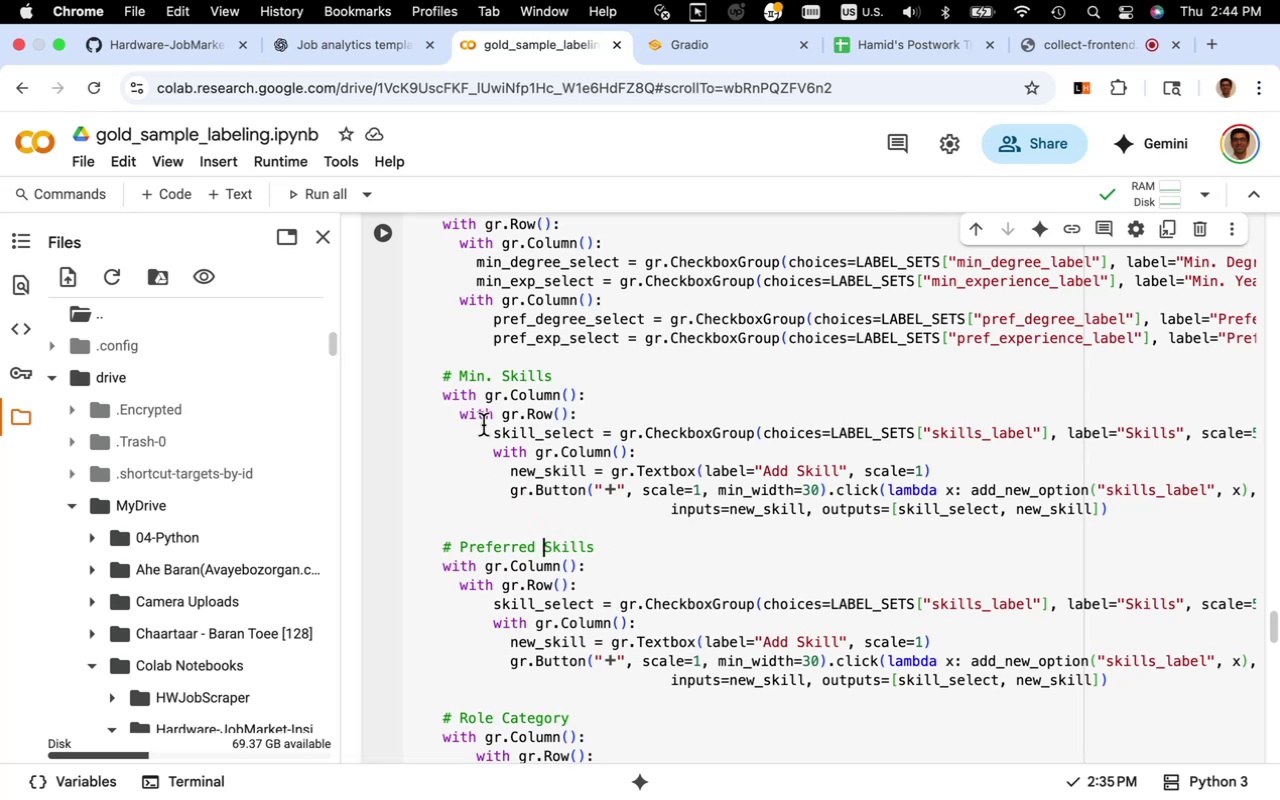 
wait(6.81)
 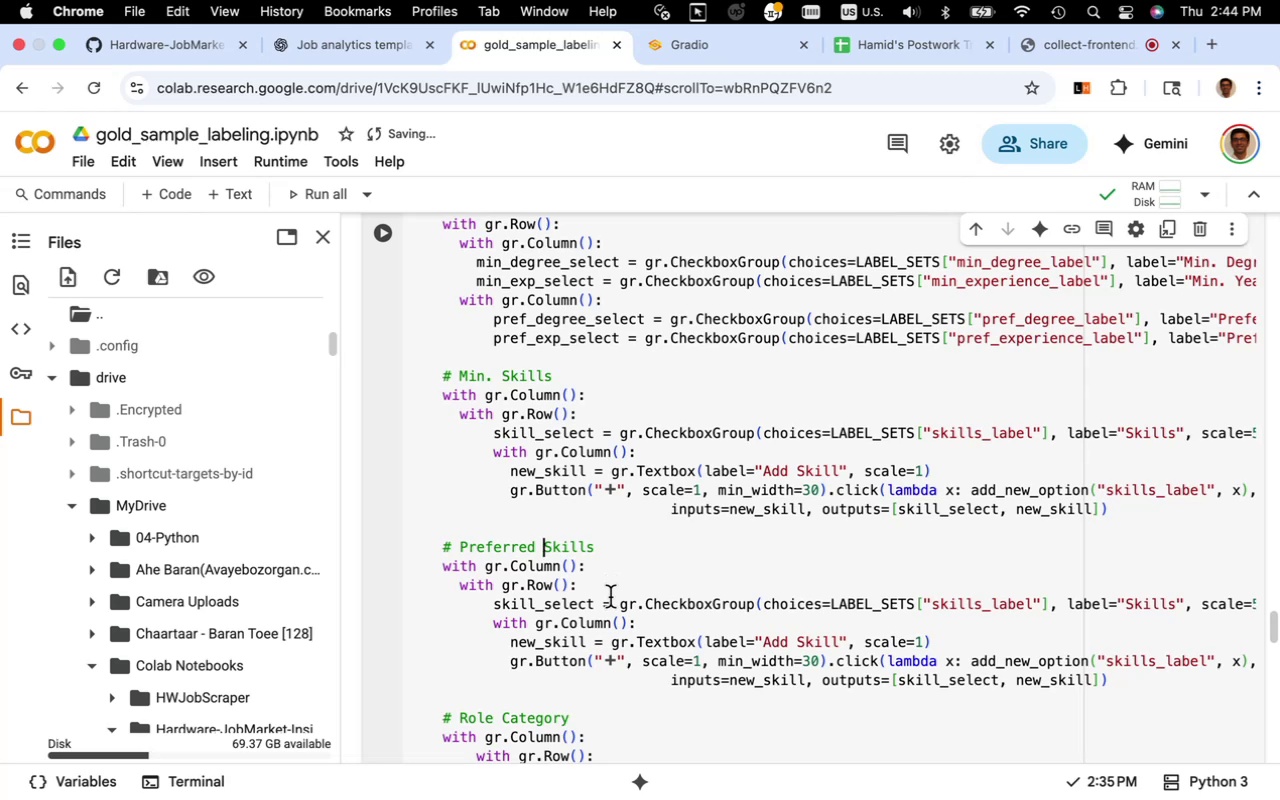 
left_click([496, 436])
 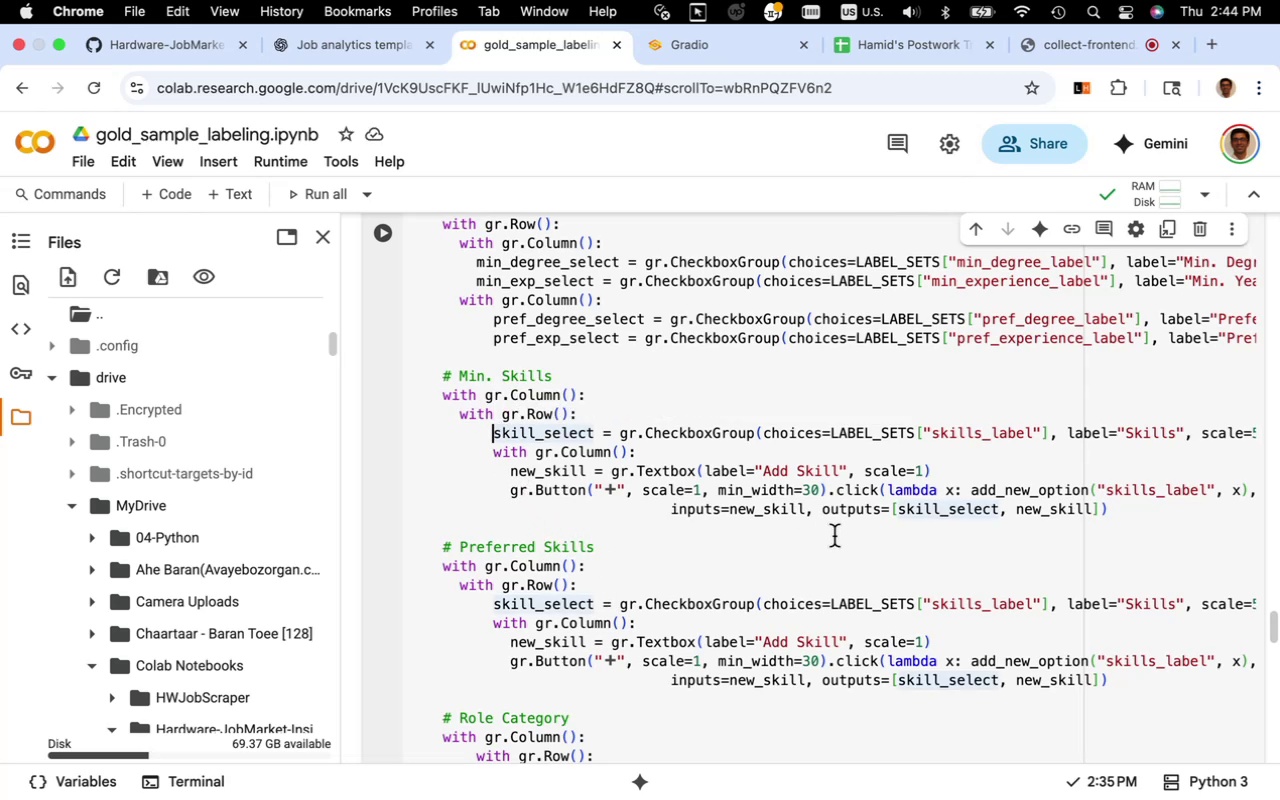 
type(min_)
 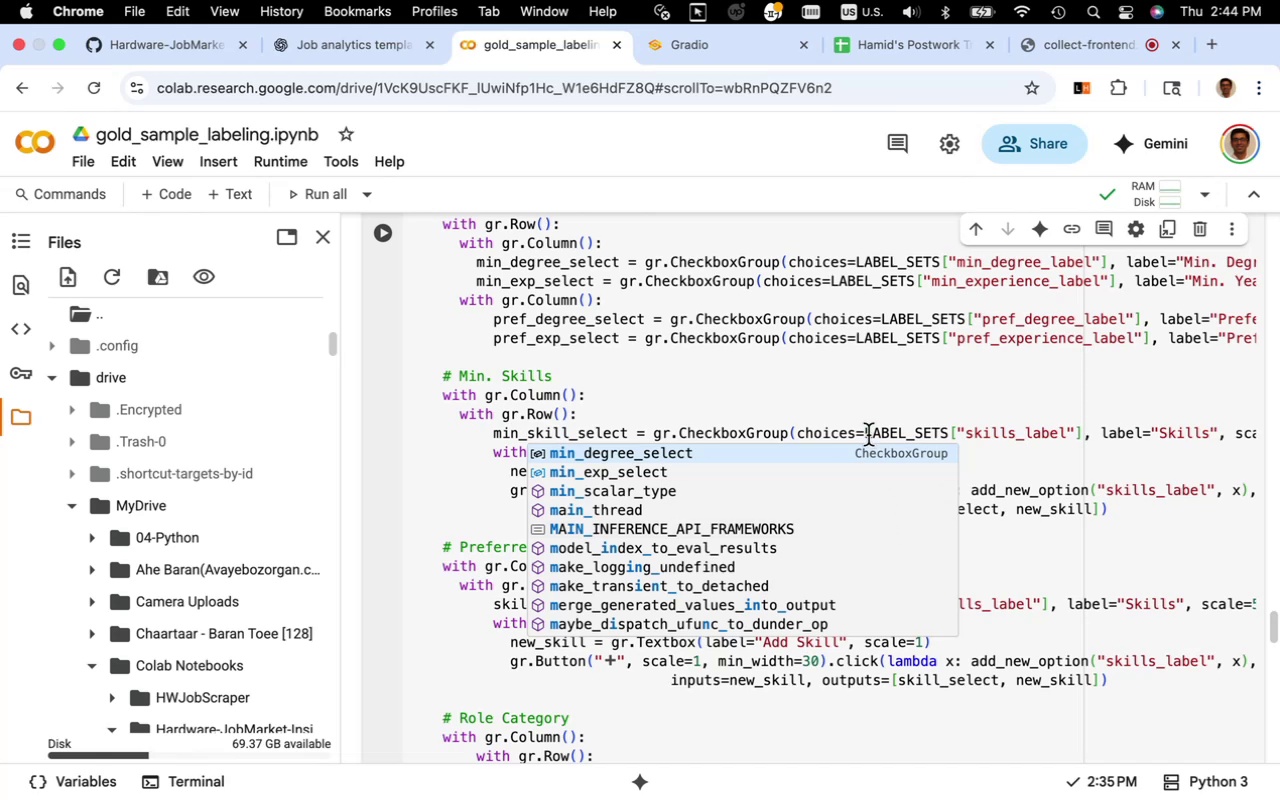 
left_click([866, 430])
 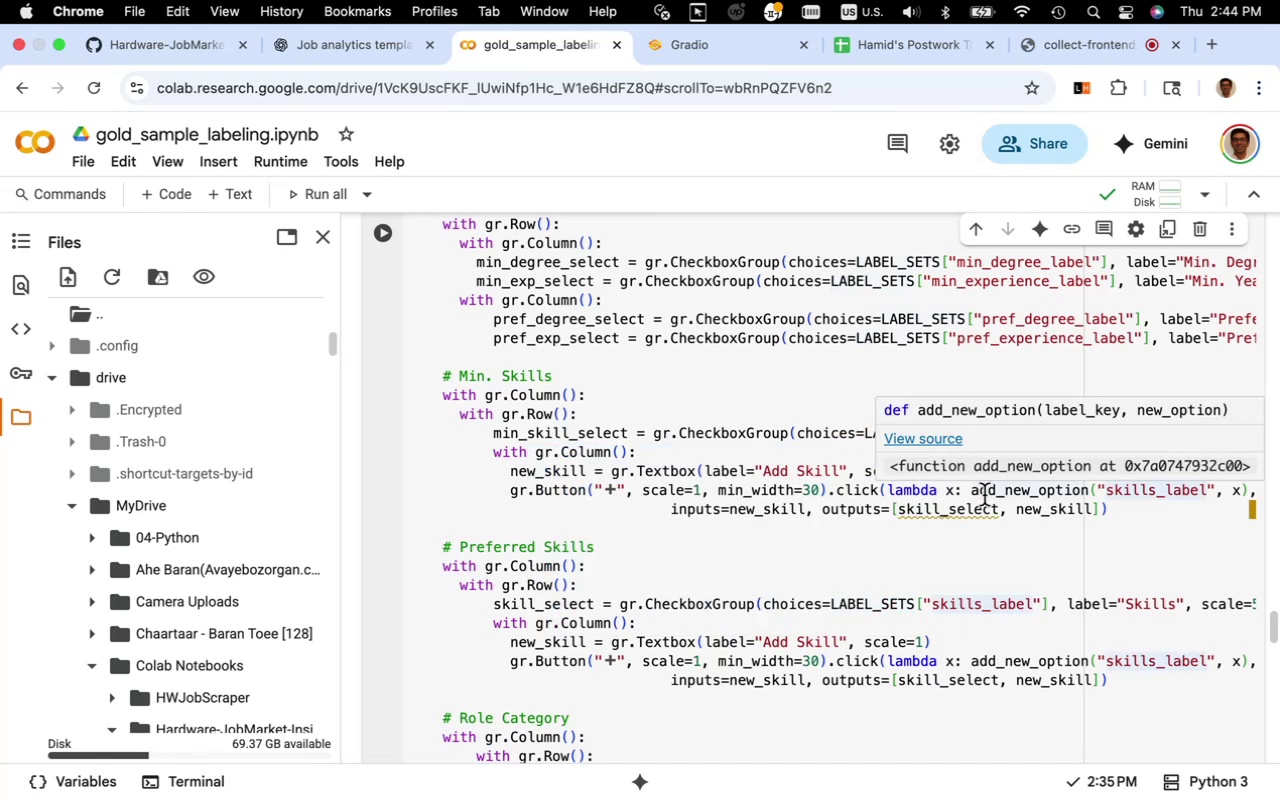 
type(min_)
 